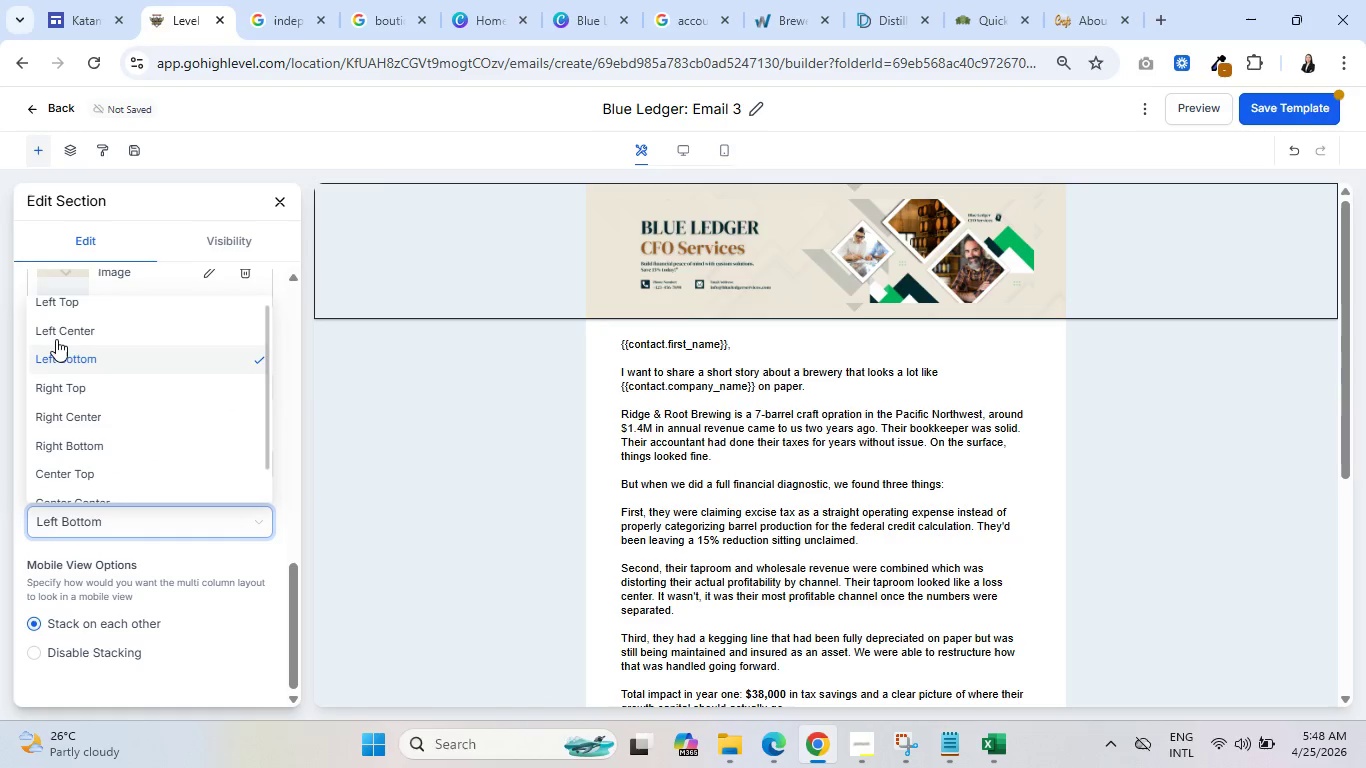 
left_click([56, 334])
 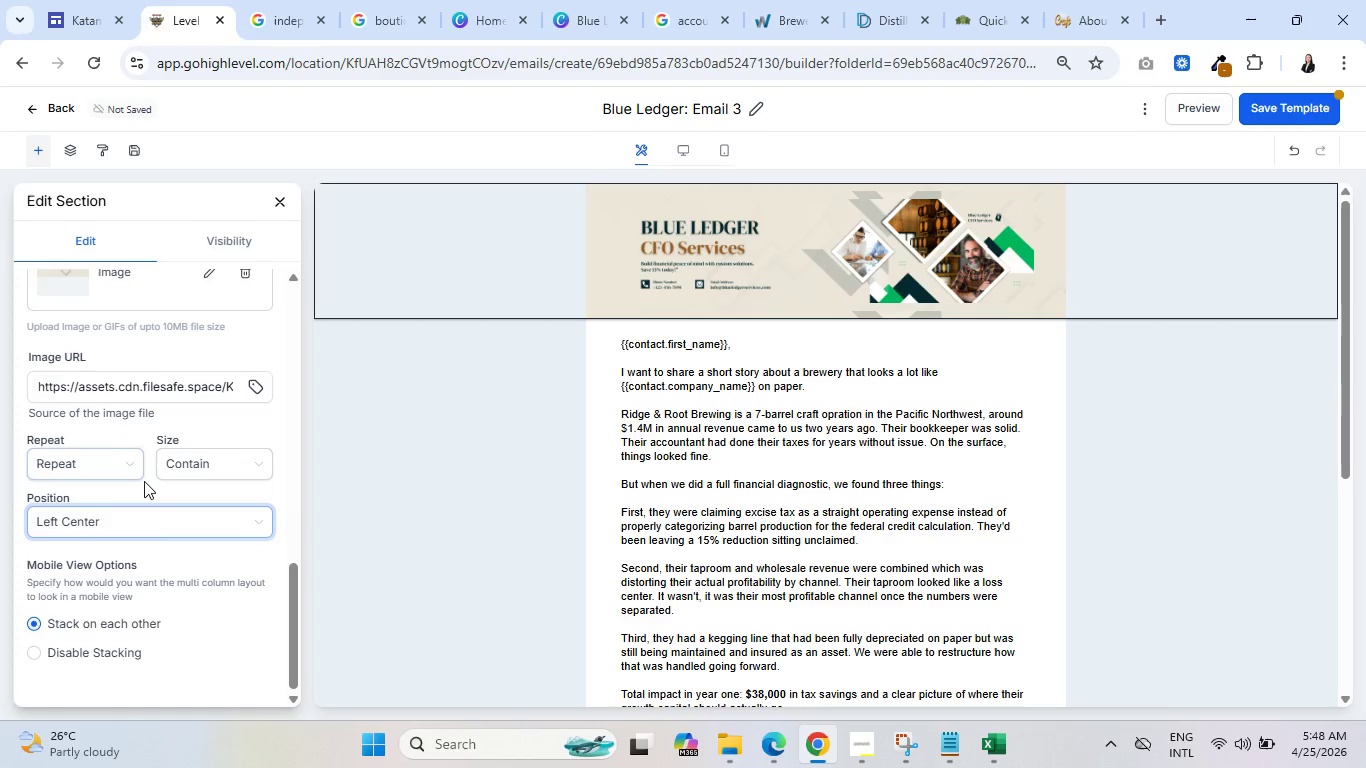 
left_click([153, 515])
 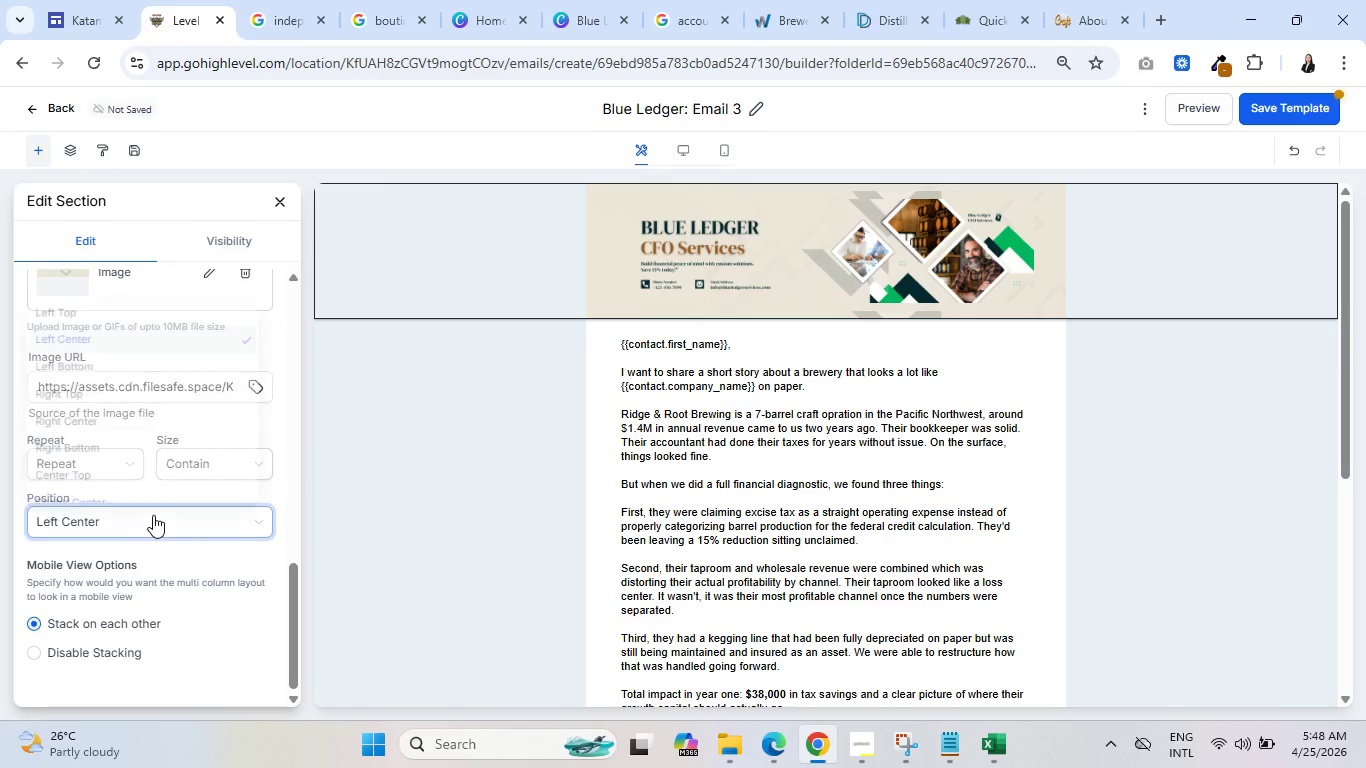 
mouse_move([117, 471])
 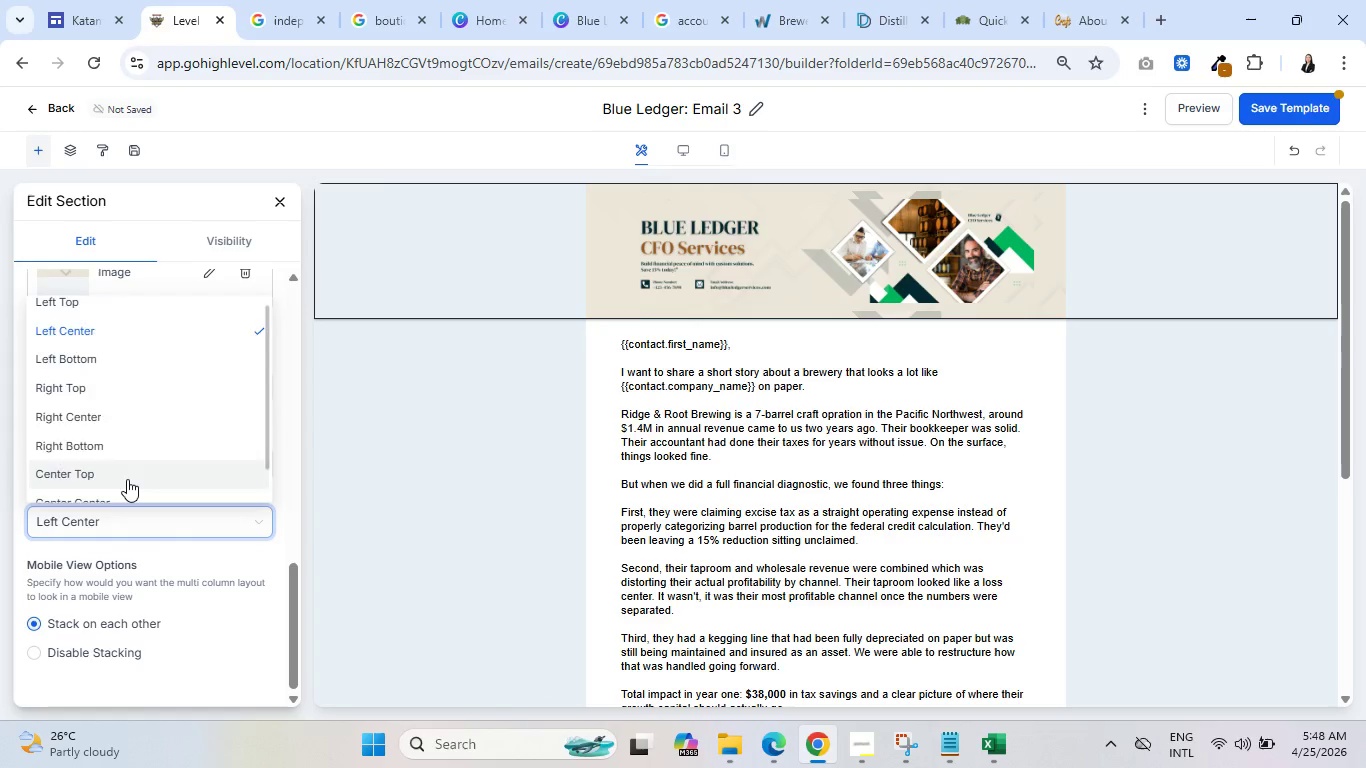 
scroll: coordinate [127, 479], scroll_direction: down, amount: 1.0
 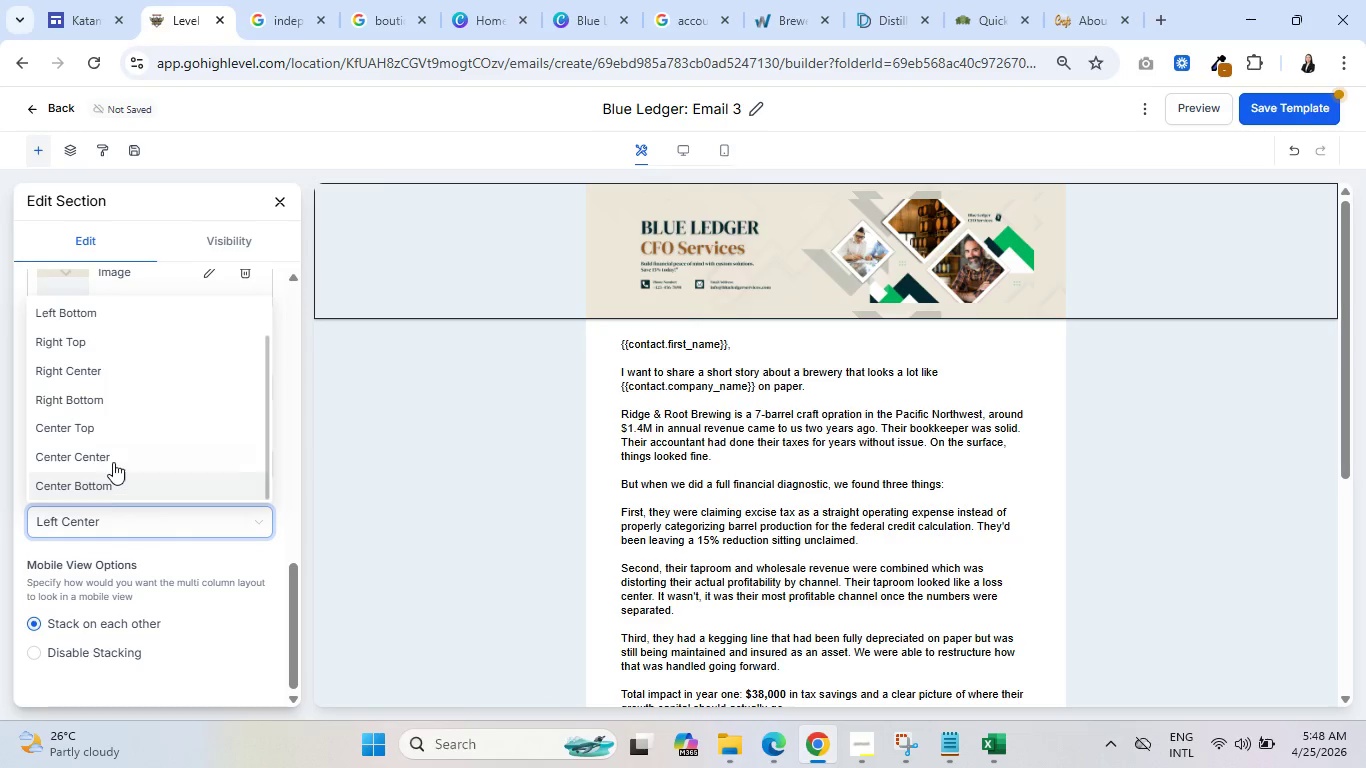 
left_click([113, 459])
 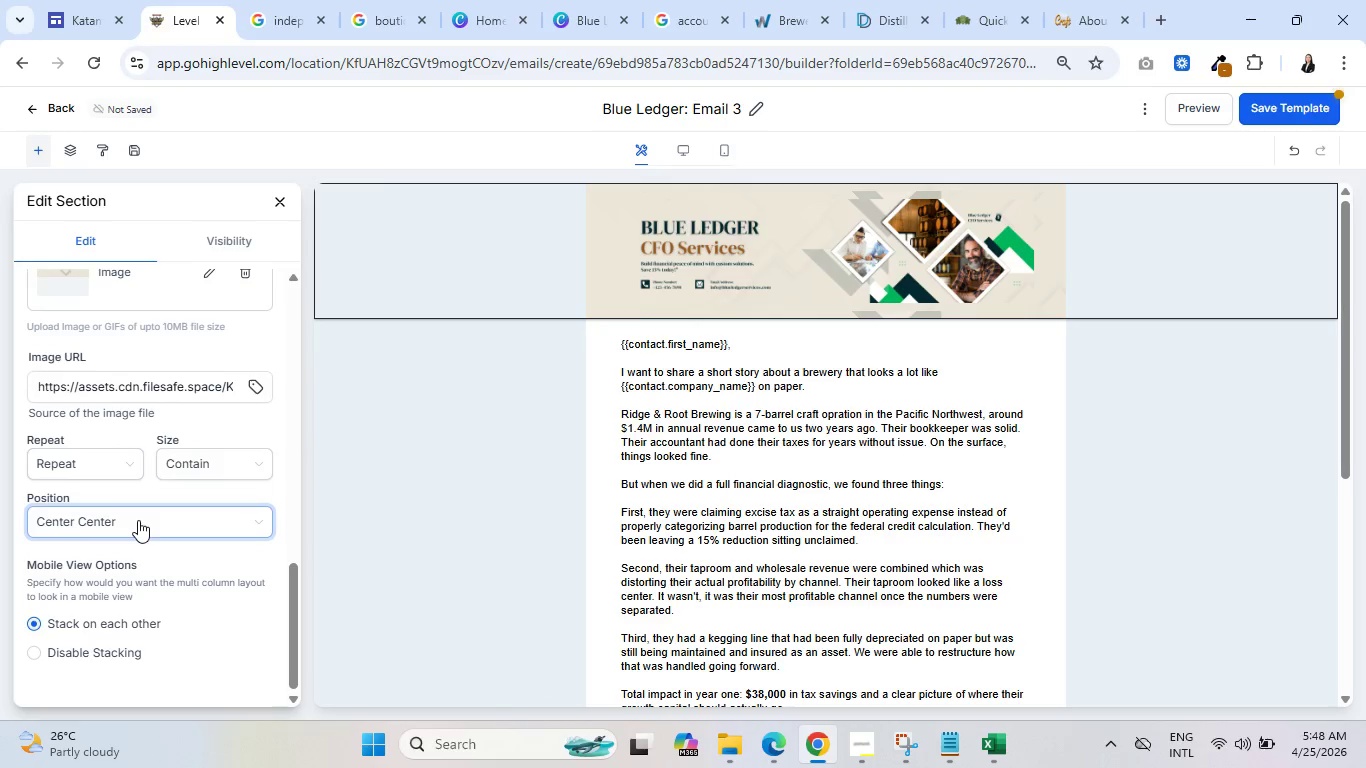 
scroll: coordinate [143, 451], scroll_direction: down, amount: 1.0
 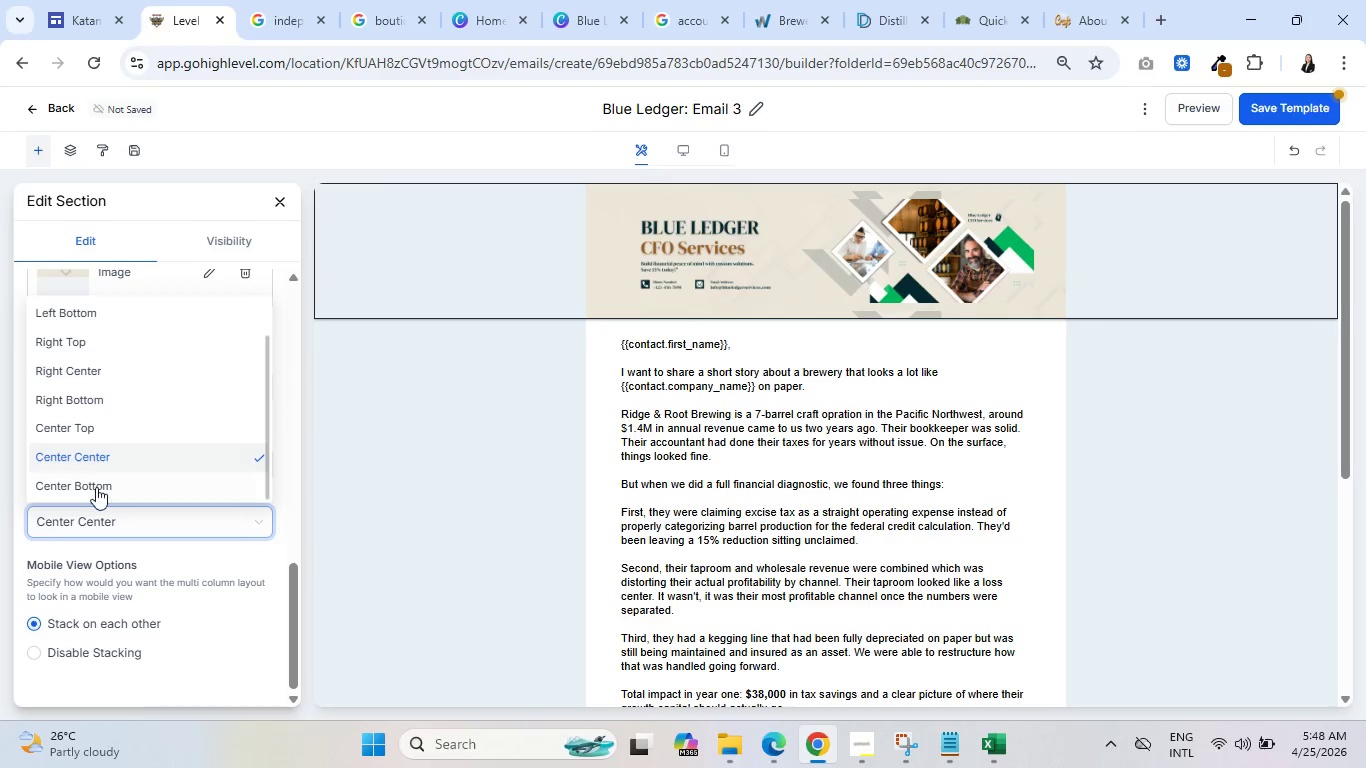 
left_click([96, 489])
 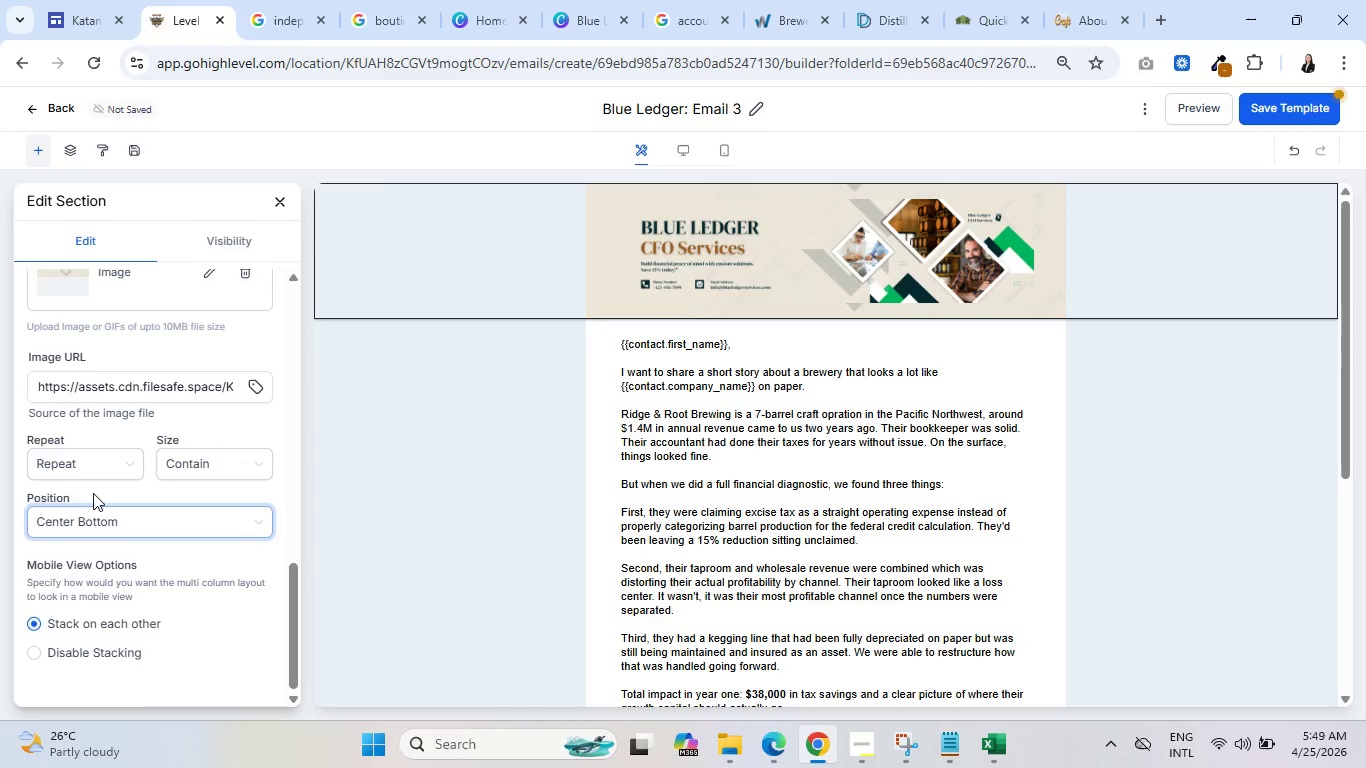 
wait(7.78)
 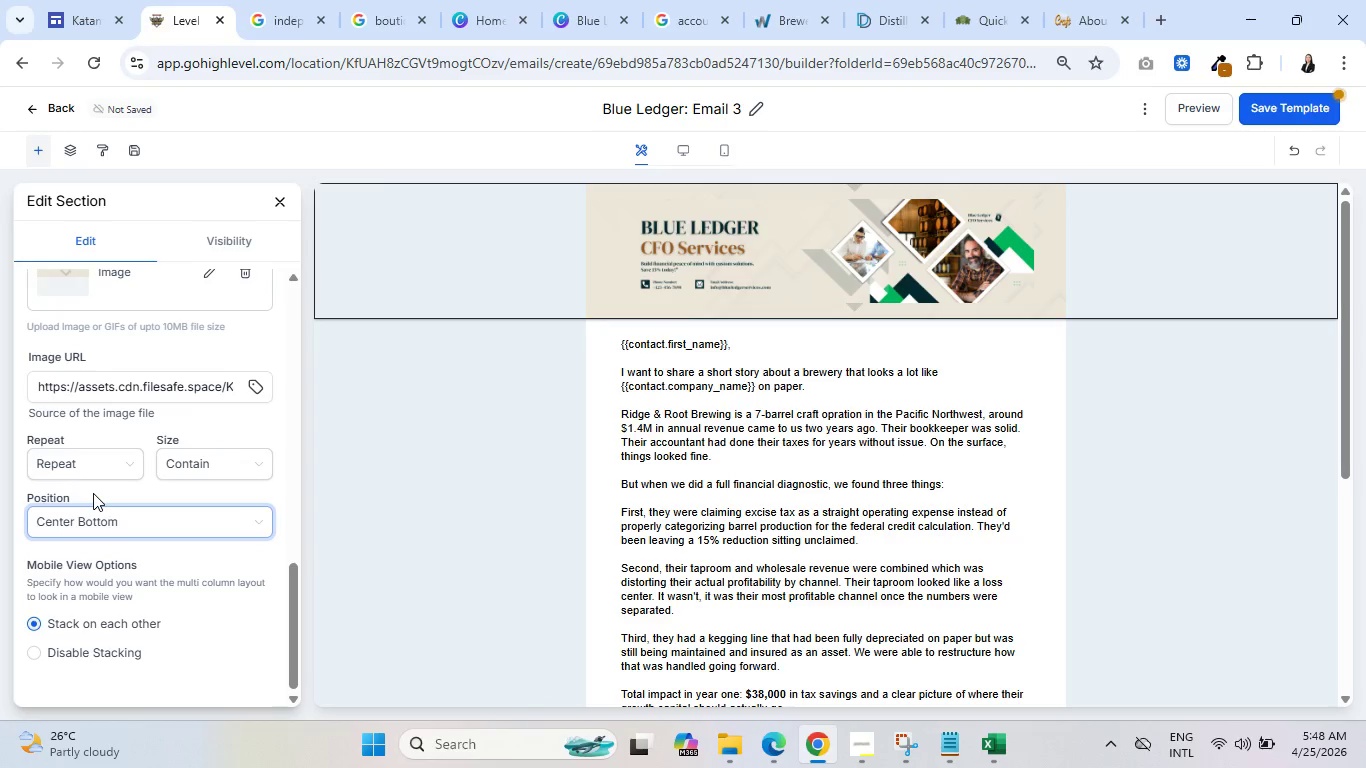 
left_click([725, 146])
 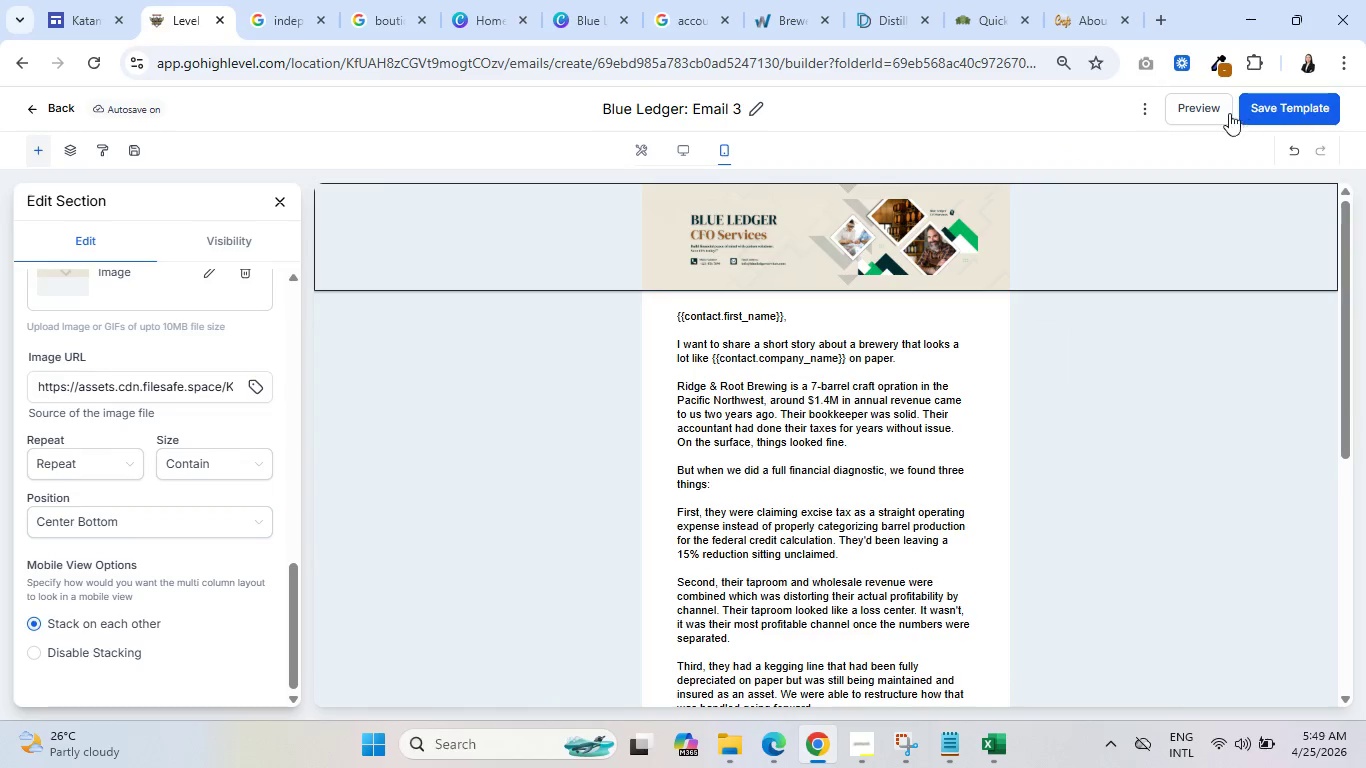 
left_click([679, 150])
 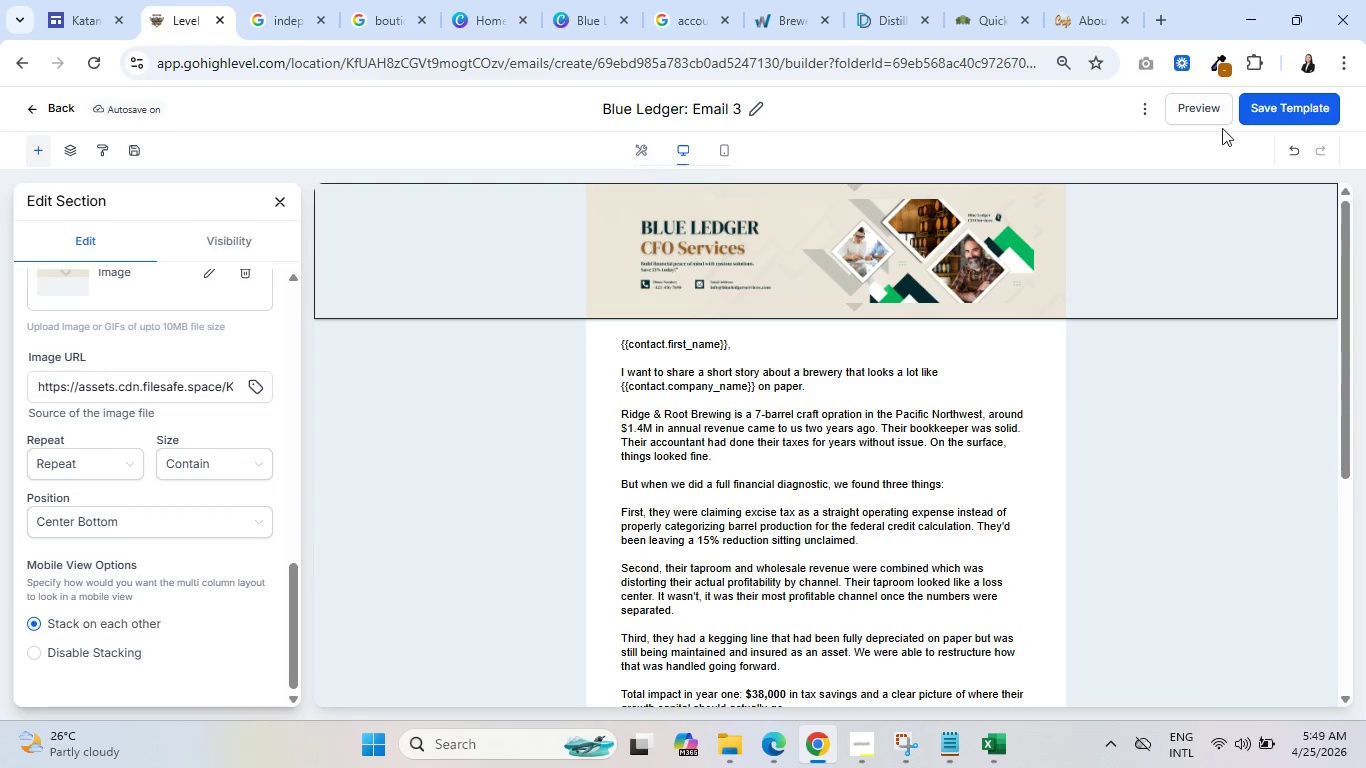 
left_click([1210, 106])
 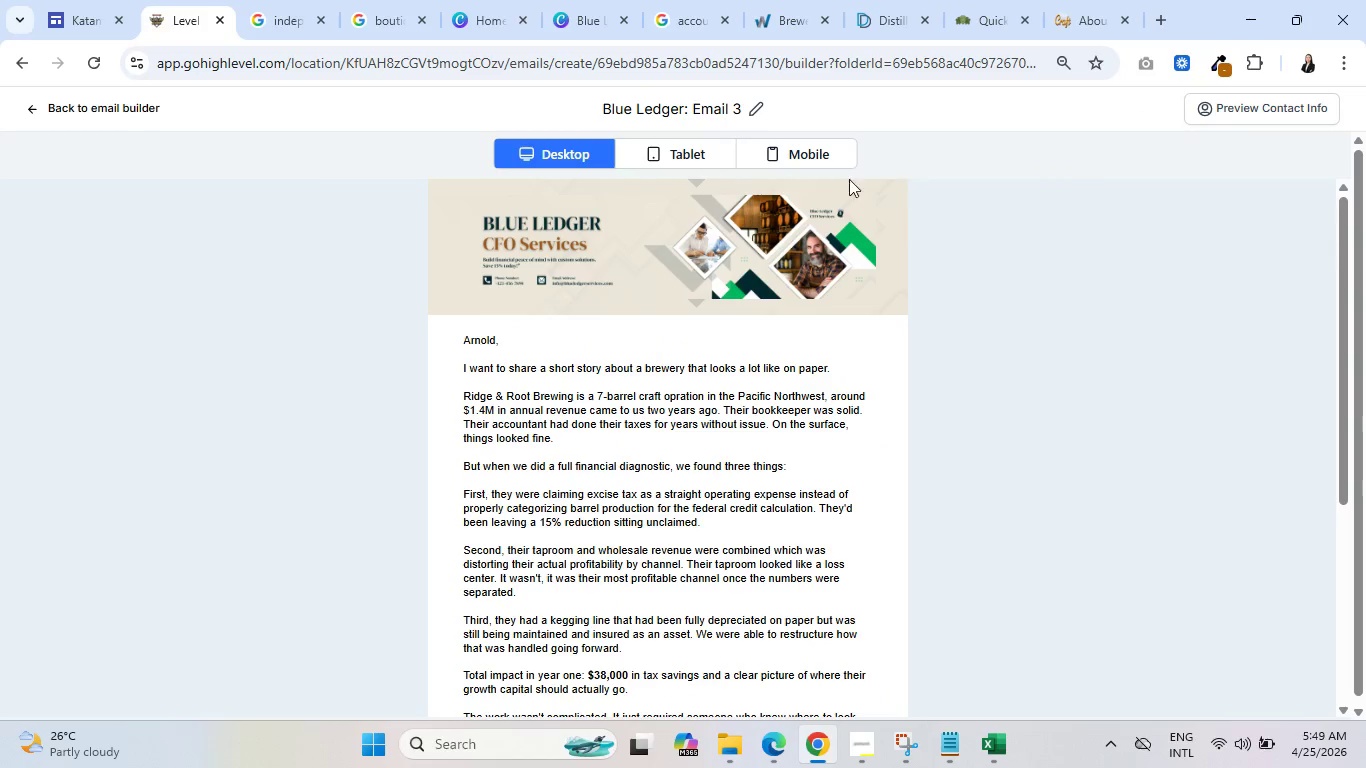 
left_click([818, 151])
 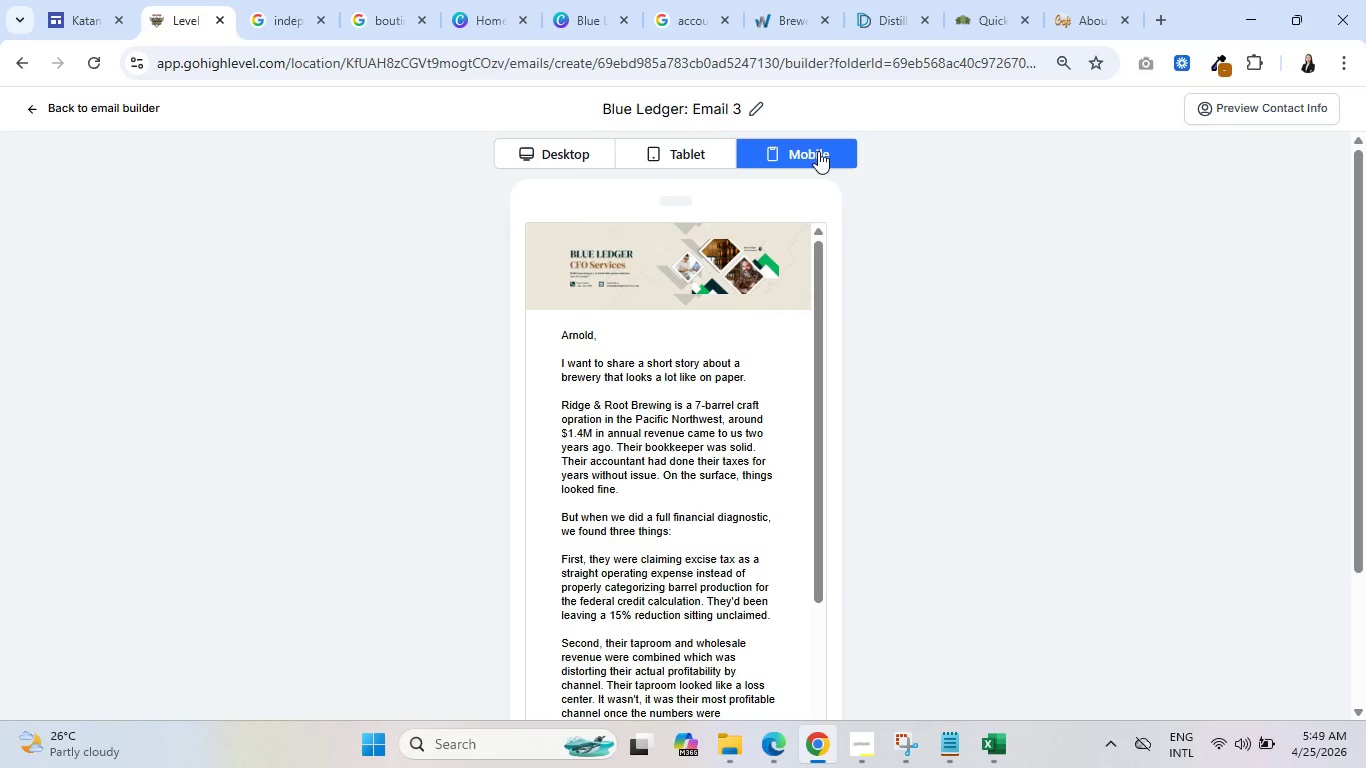 
wait(17.19)
 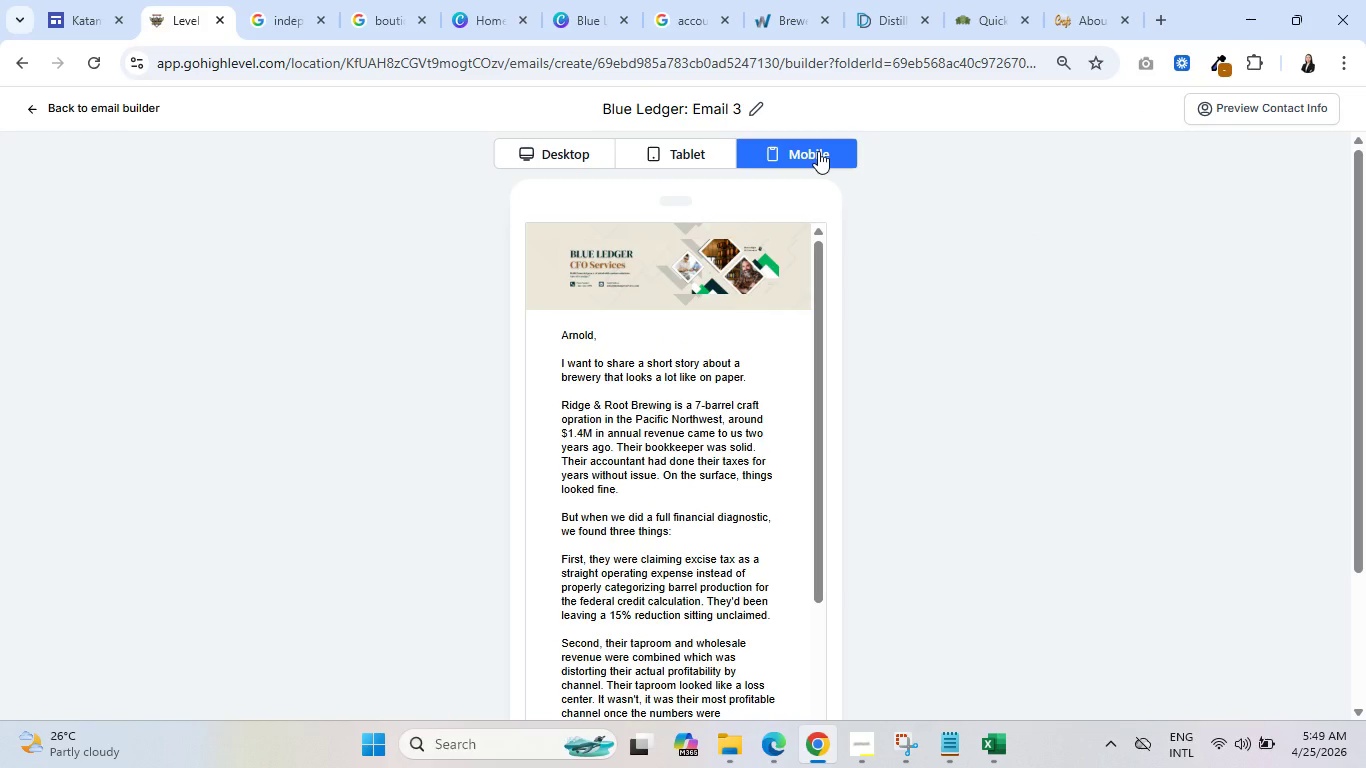 
scroll: coordinate [664, 433], scroll_direction: down, amount: 5.0
 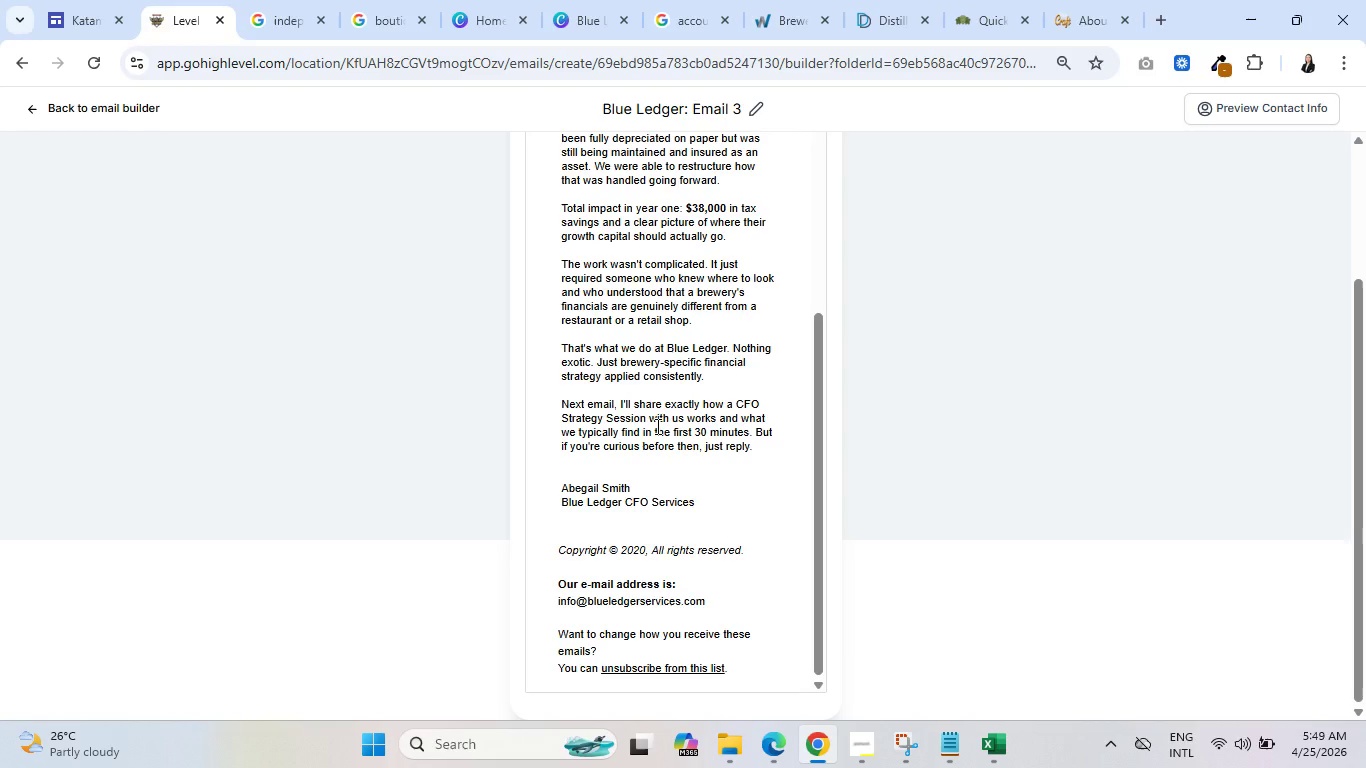 
wait(5.72)
 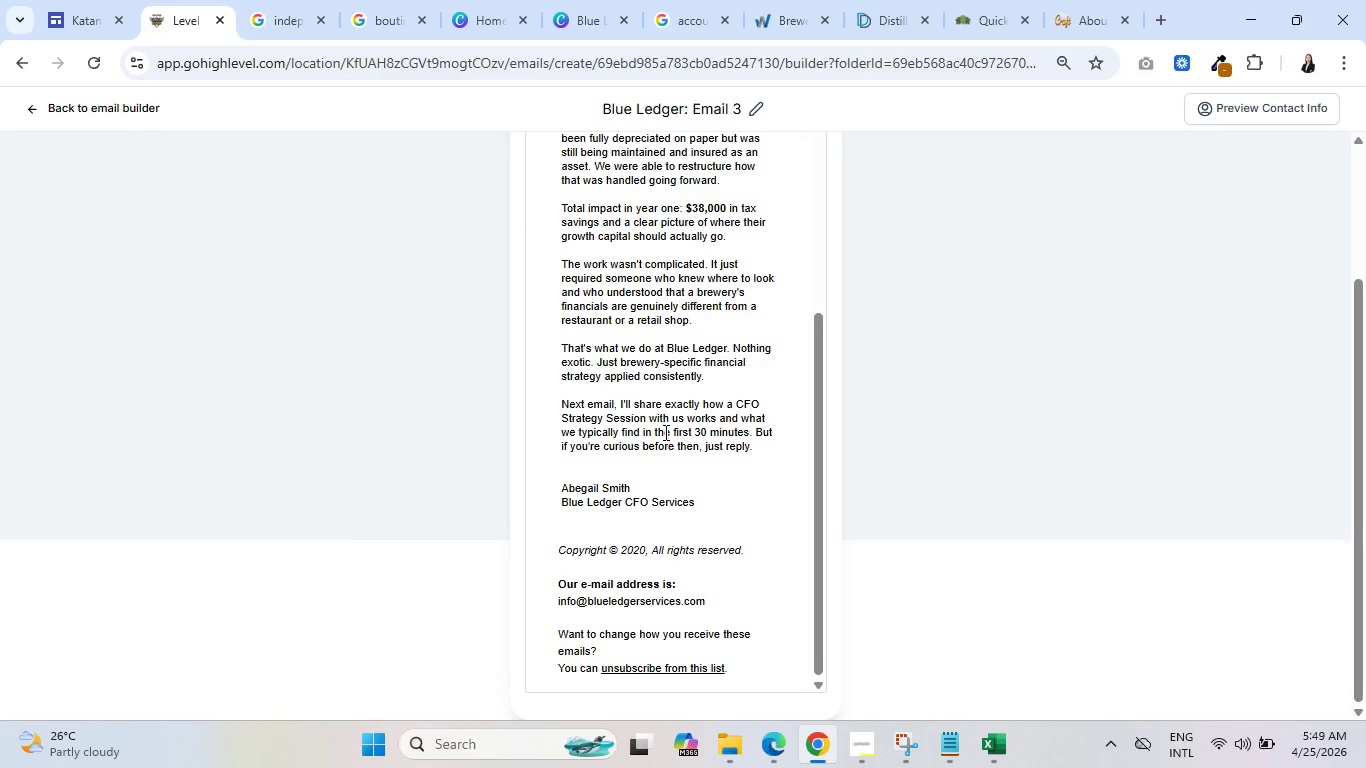 
scroll: coordinate [707, 407], scroll_direction: up, amount: 12.0
 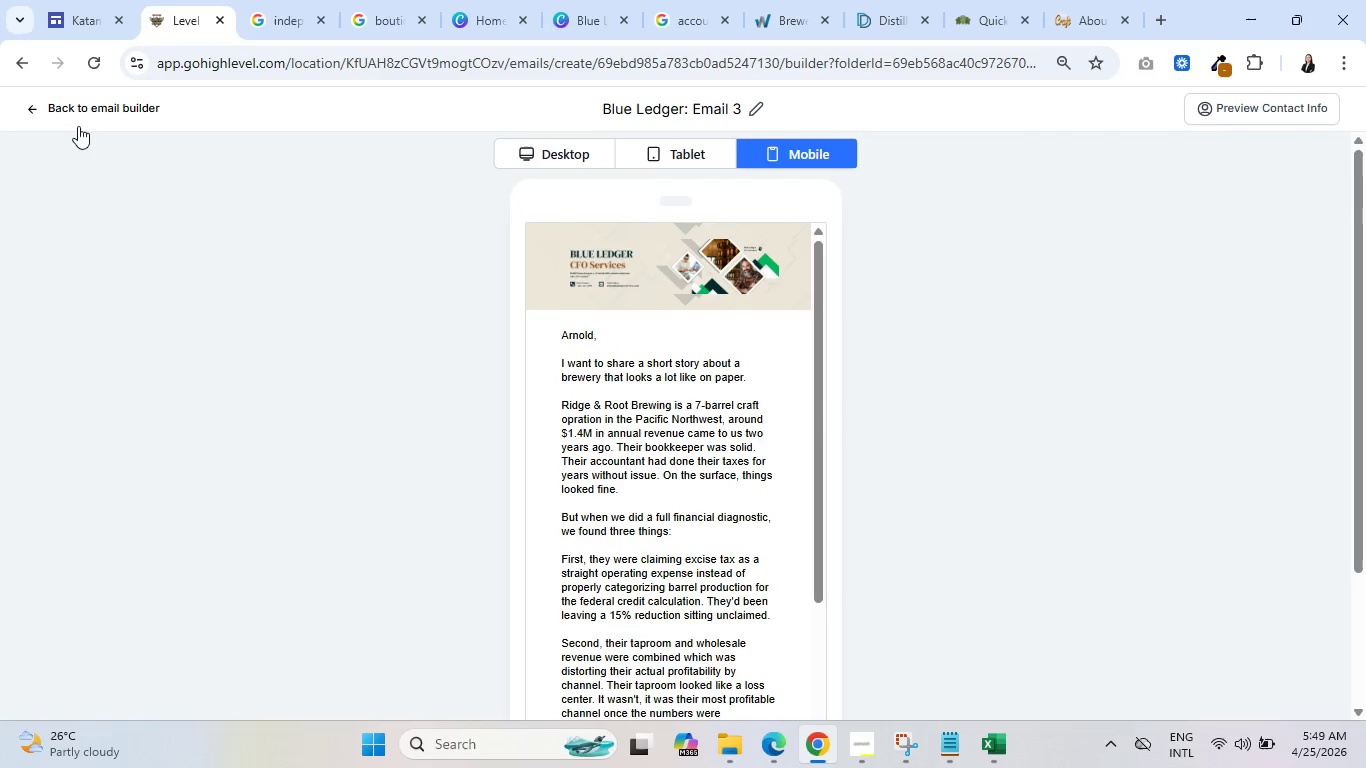 
left_click([90, 108])
 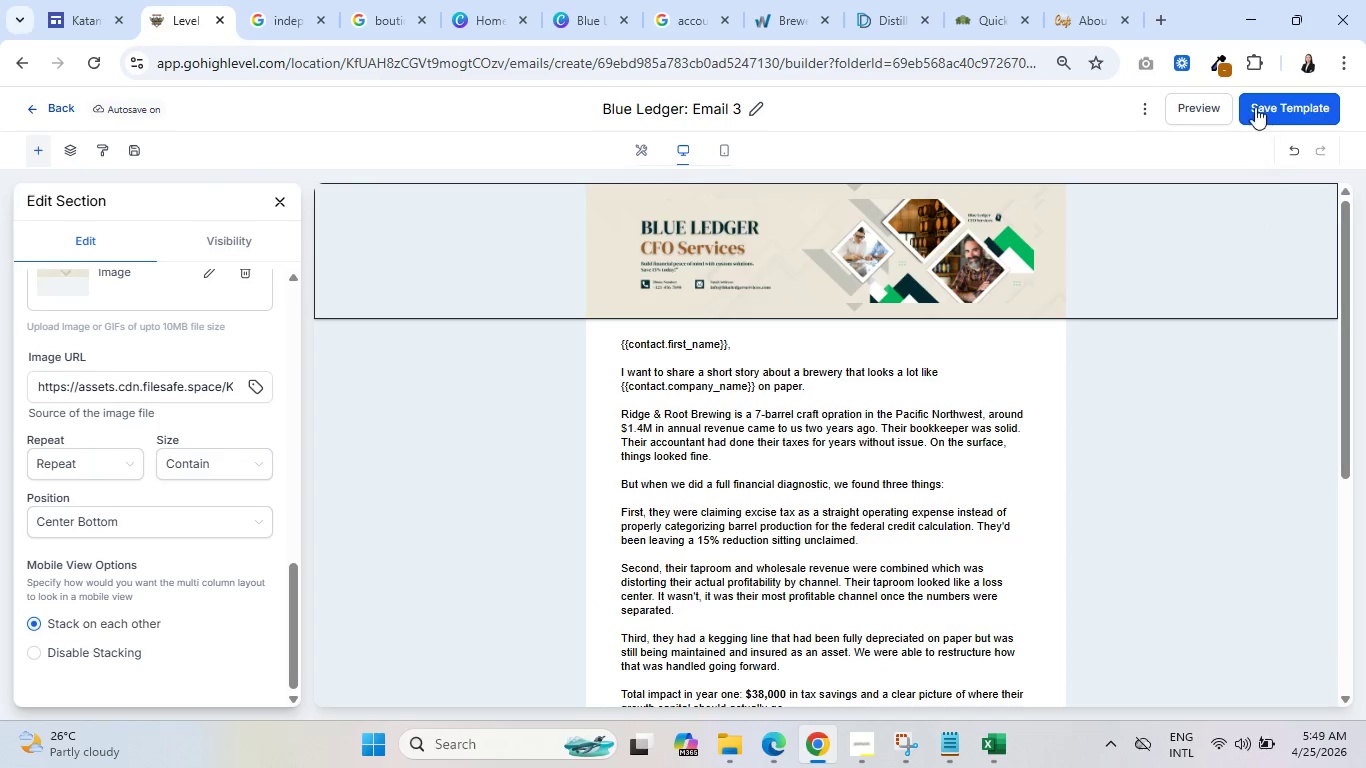 
left_click([1263, 112])
 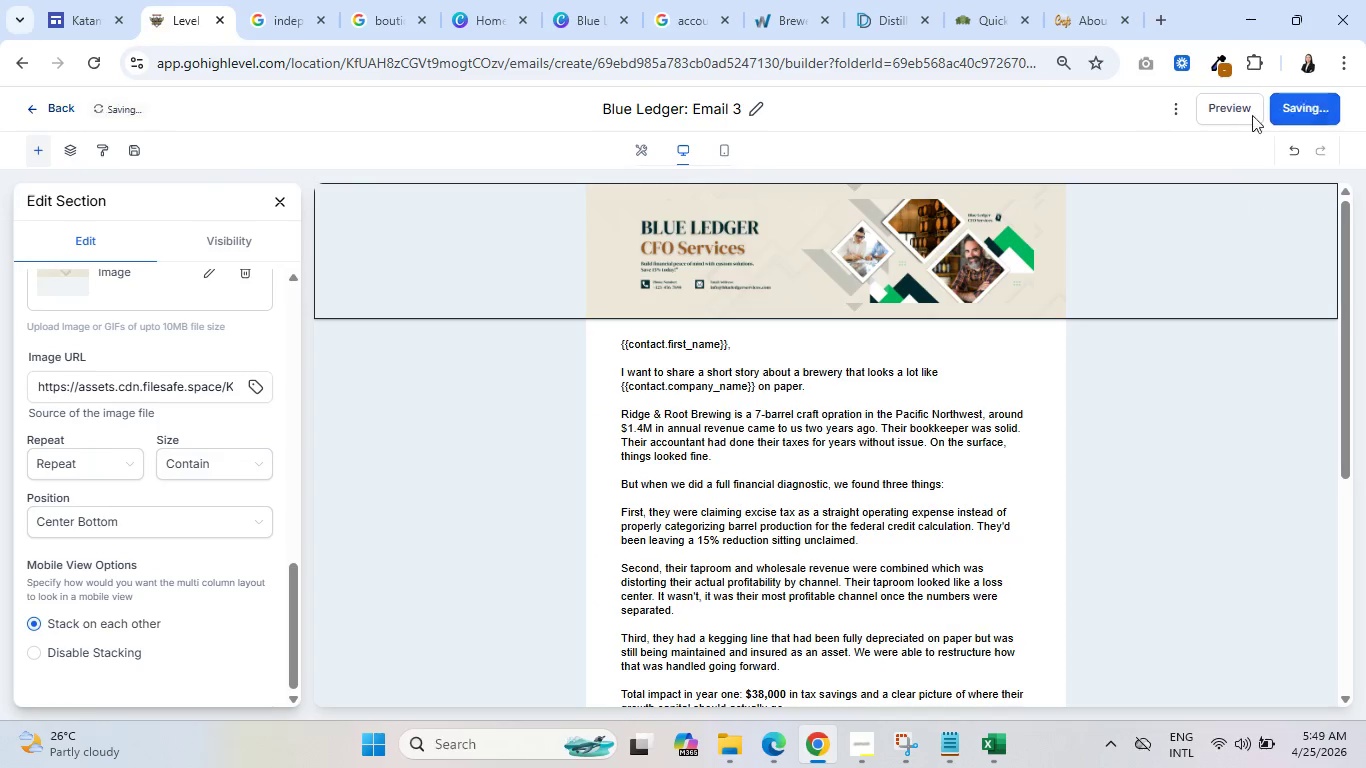 
mouse_move([585, 386])
 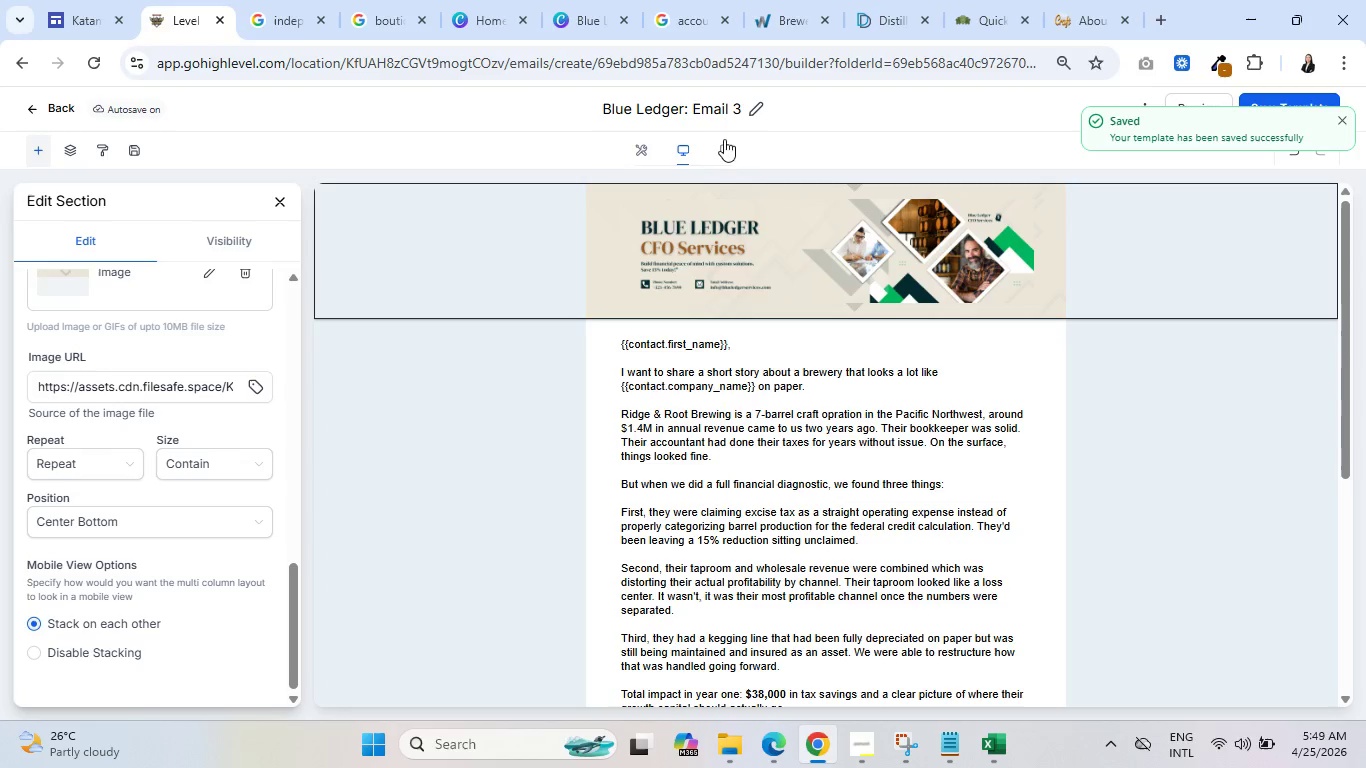 
left_click([729, 149])
 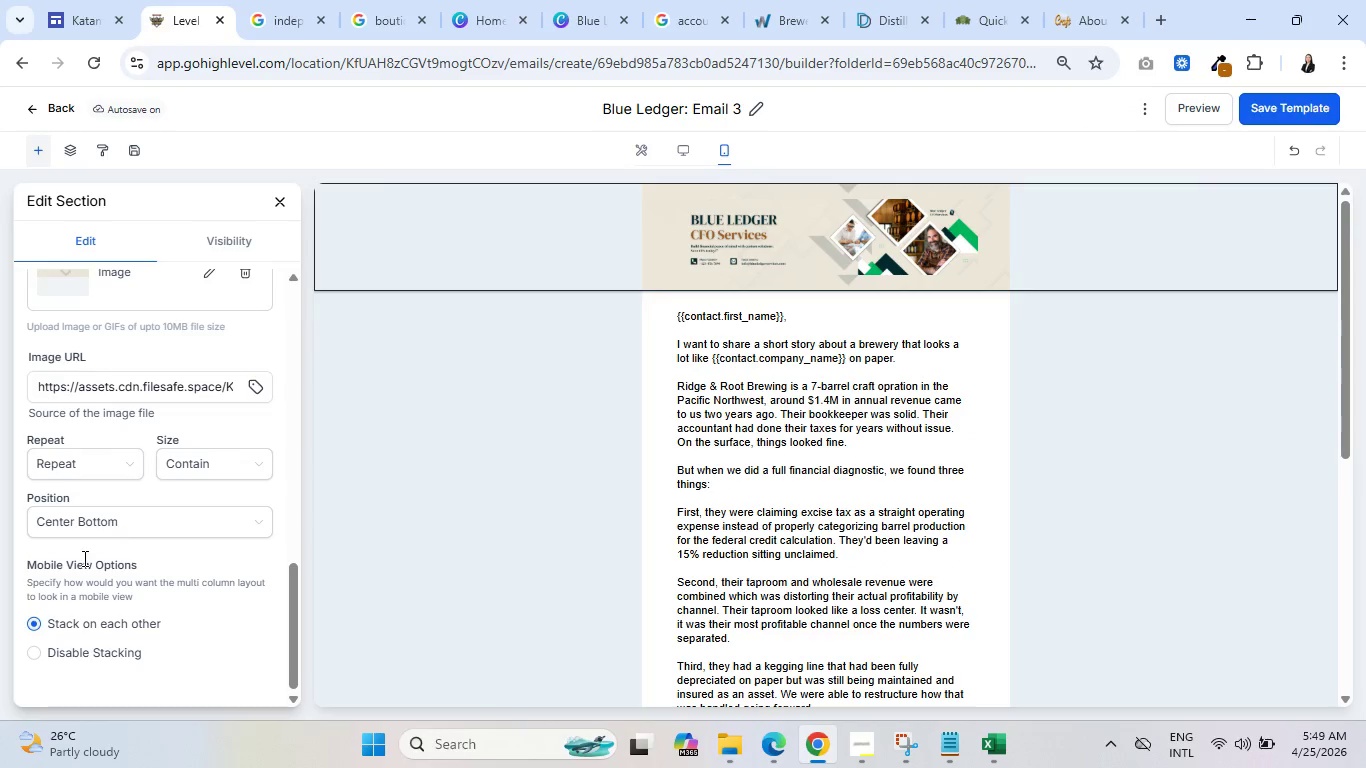 
scroll: coordinate [122, 500], scroll_direction: up, amount: 1.0
 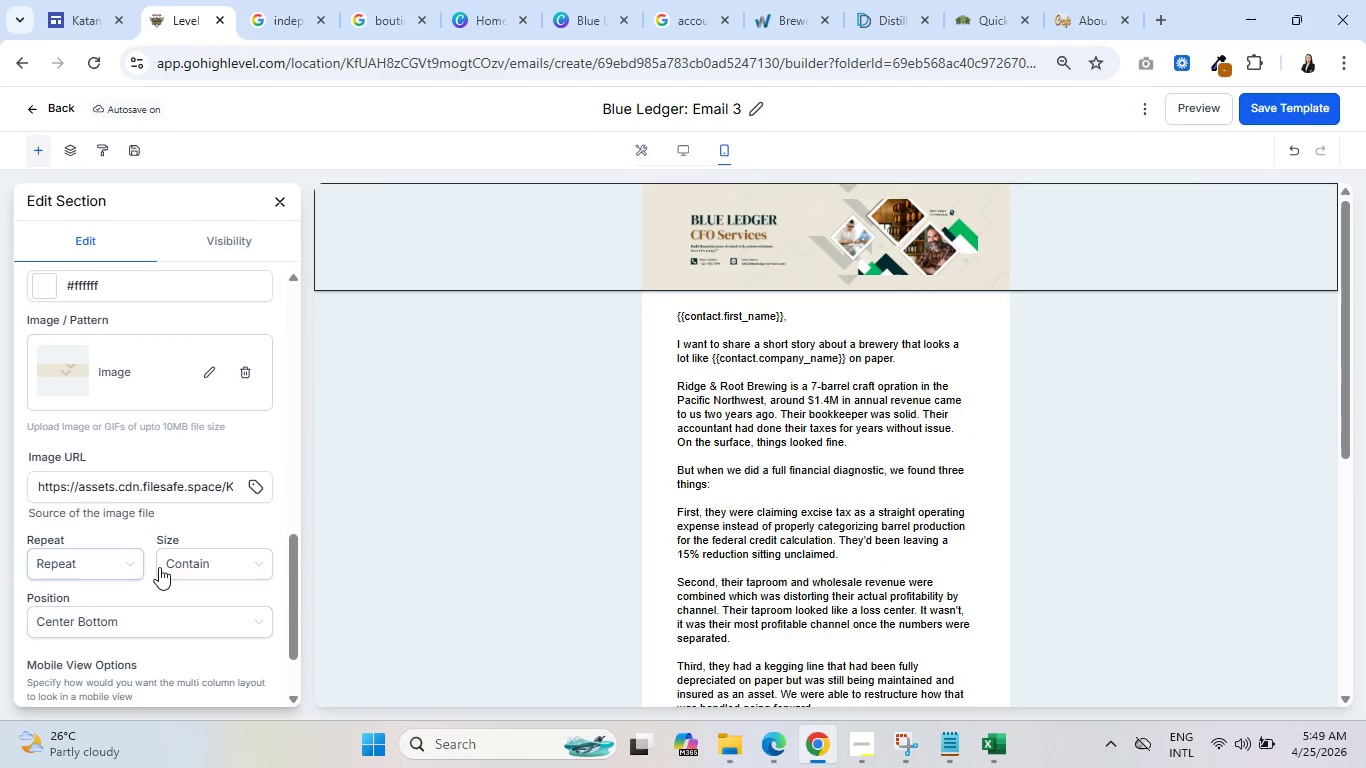 
left_click([79, 572])
 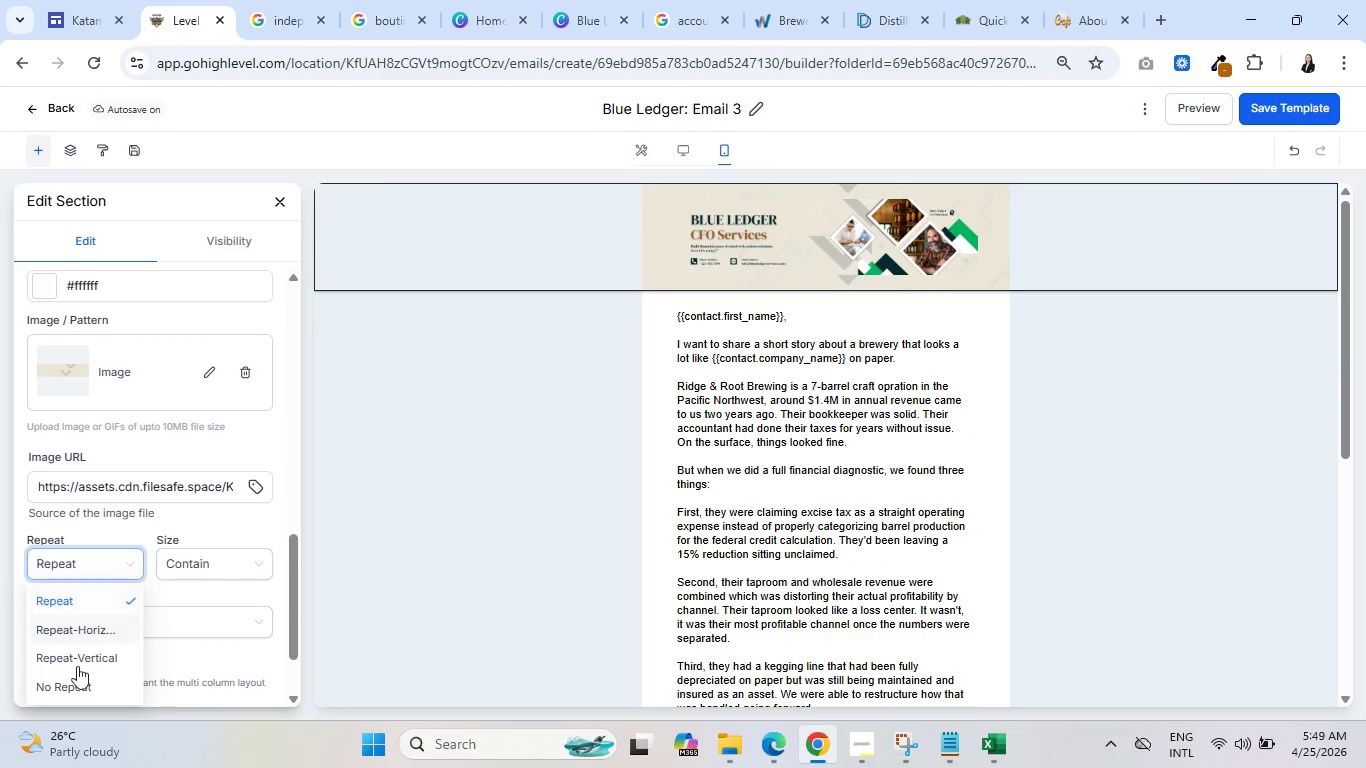 
left_click([73, 684])
 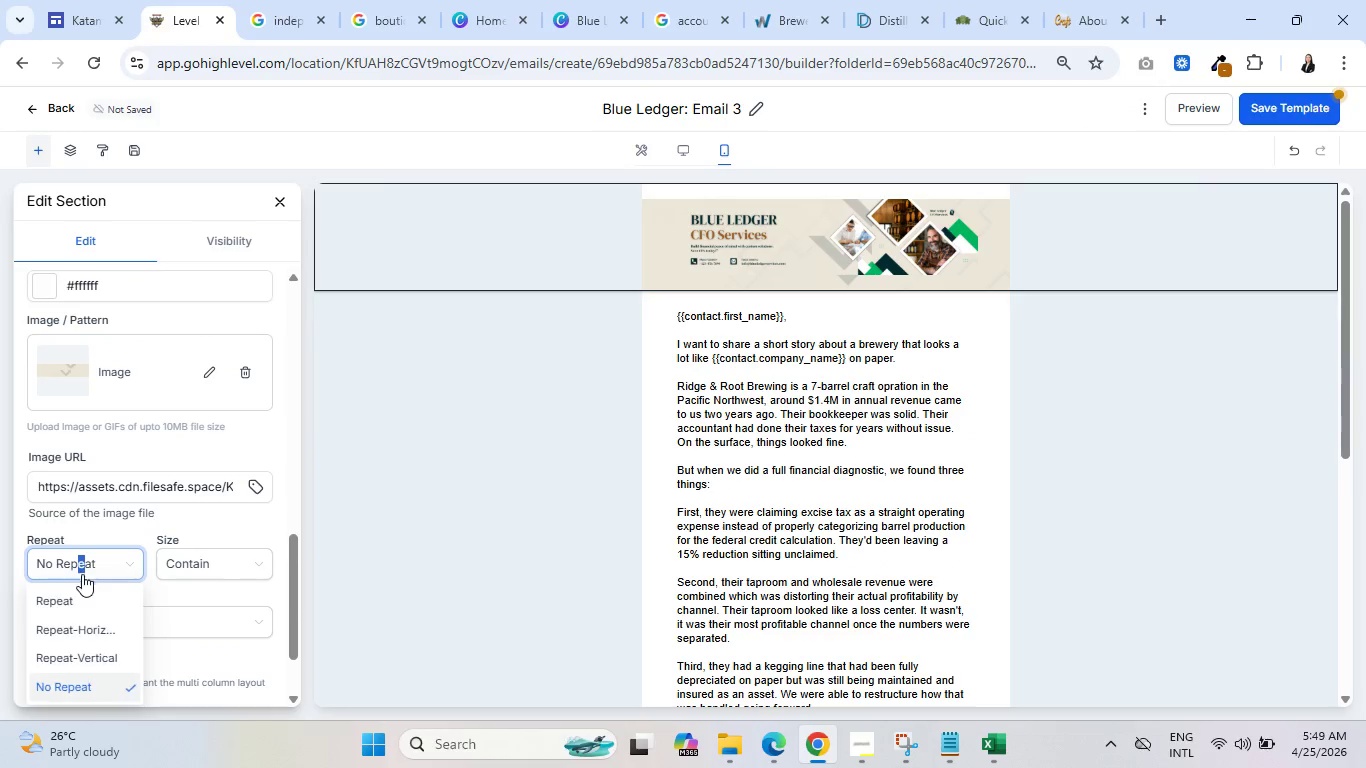 
left_click([77, 621])
 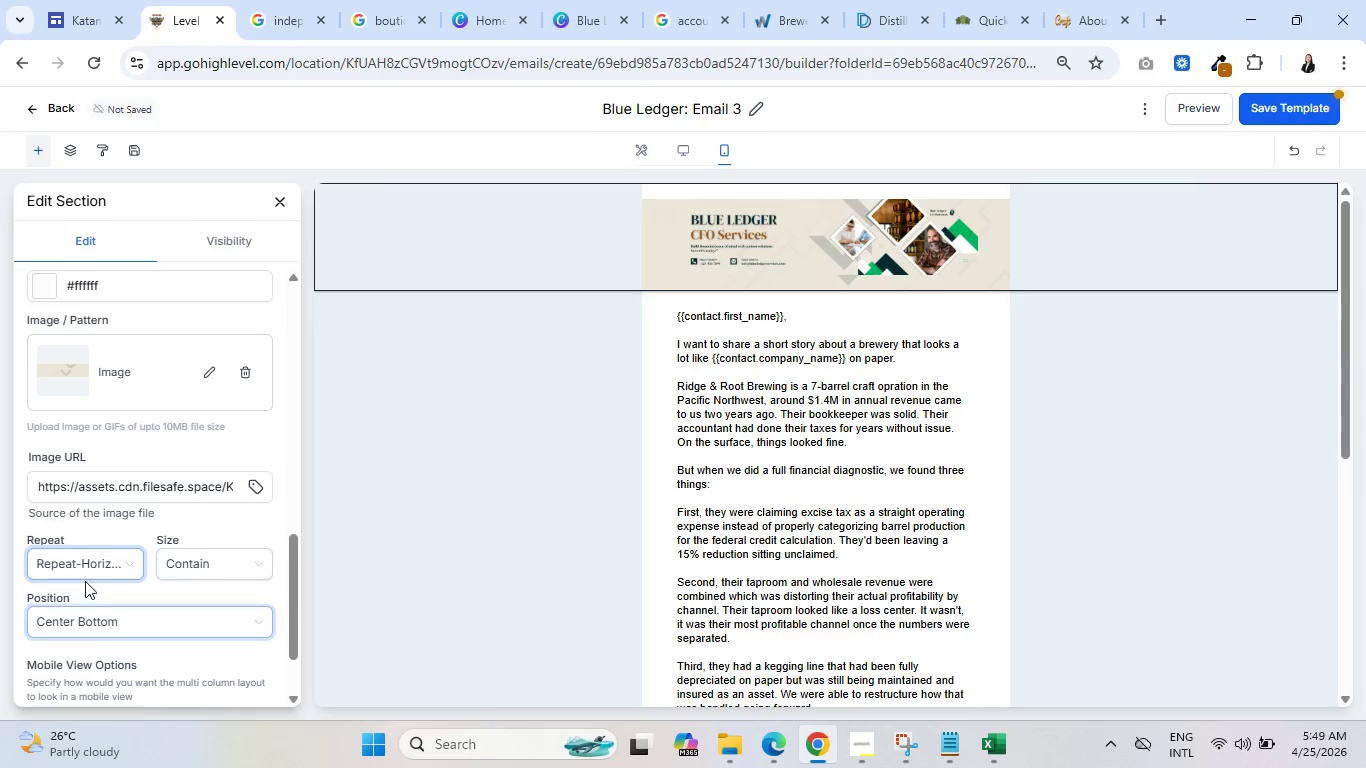 
left_click([91, 559])
 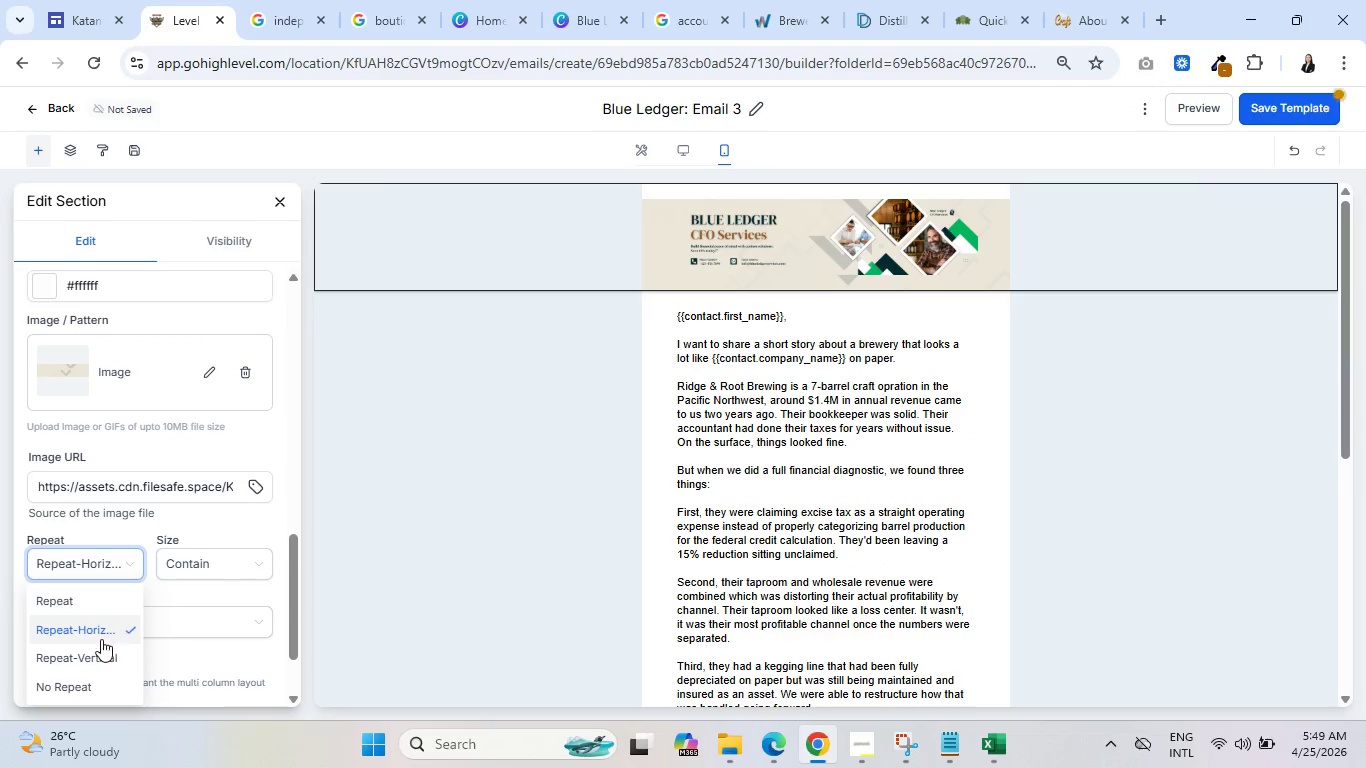 
left_click([94, 659])
 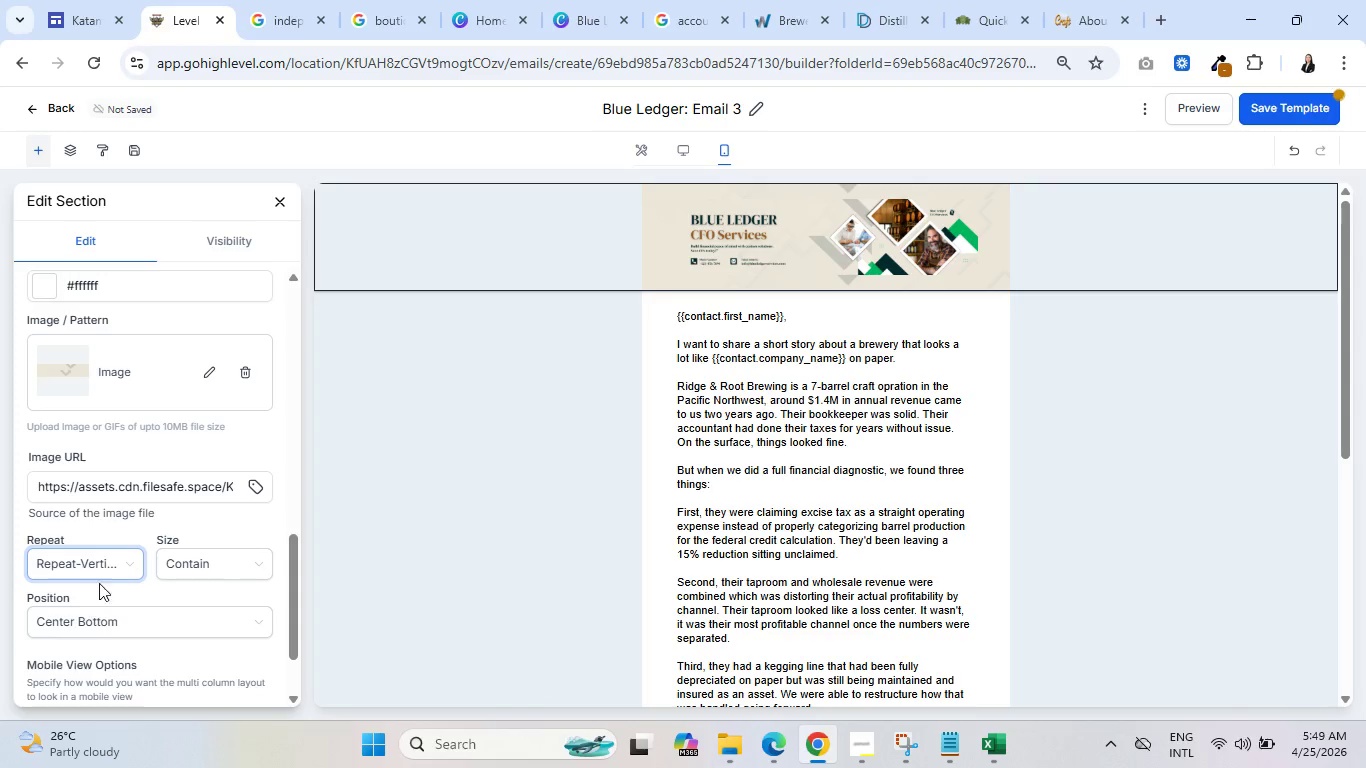 
left_click([101, 566])
 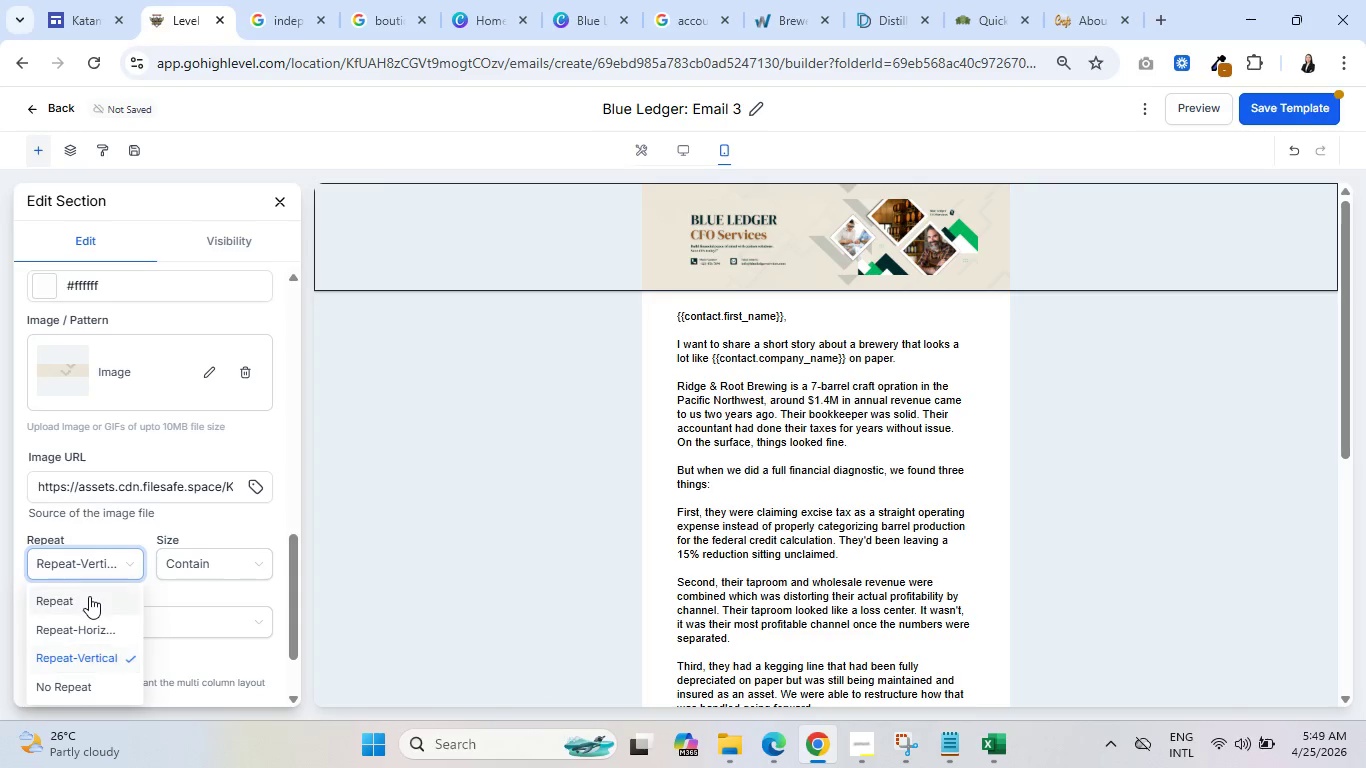 
left_click([89, 597])
 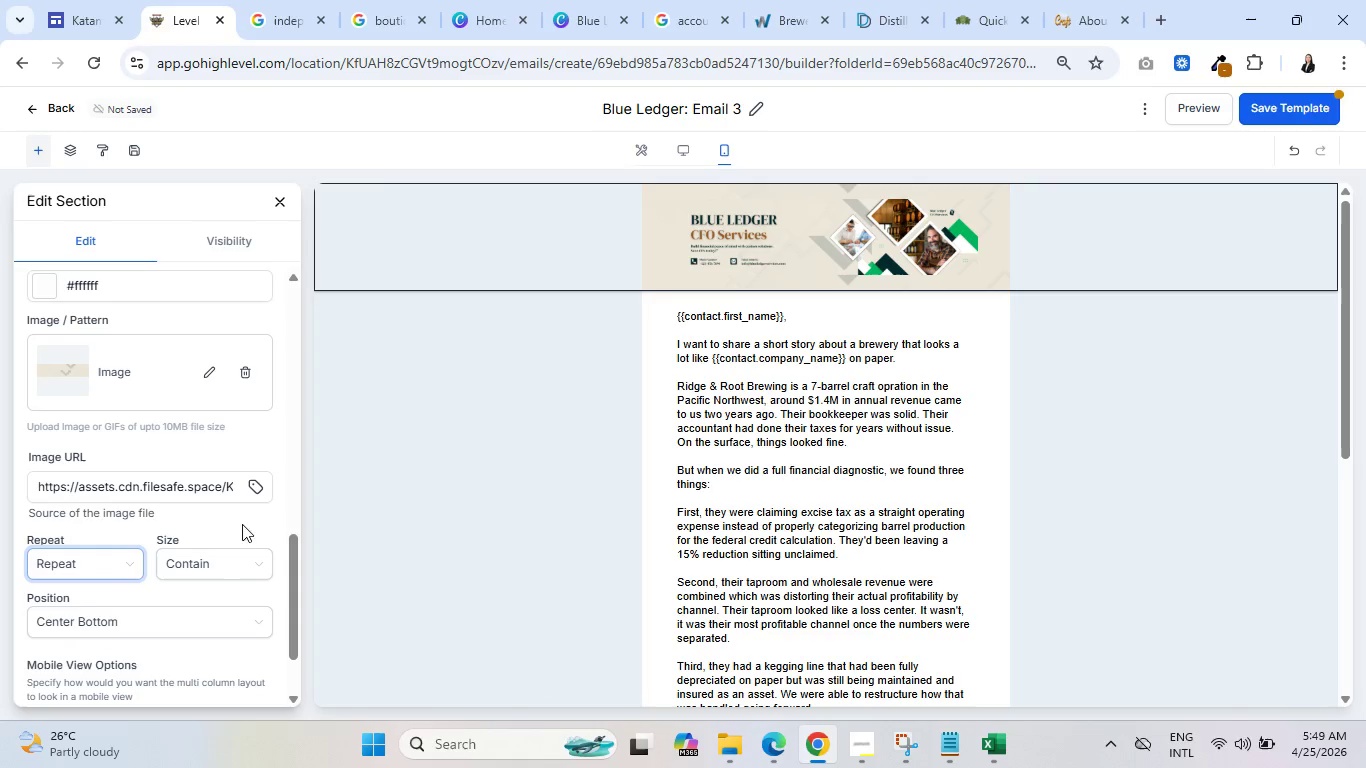 
left_click([223, 566])
 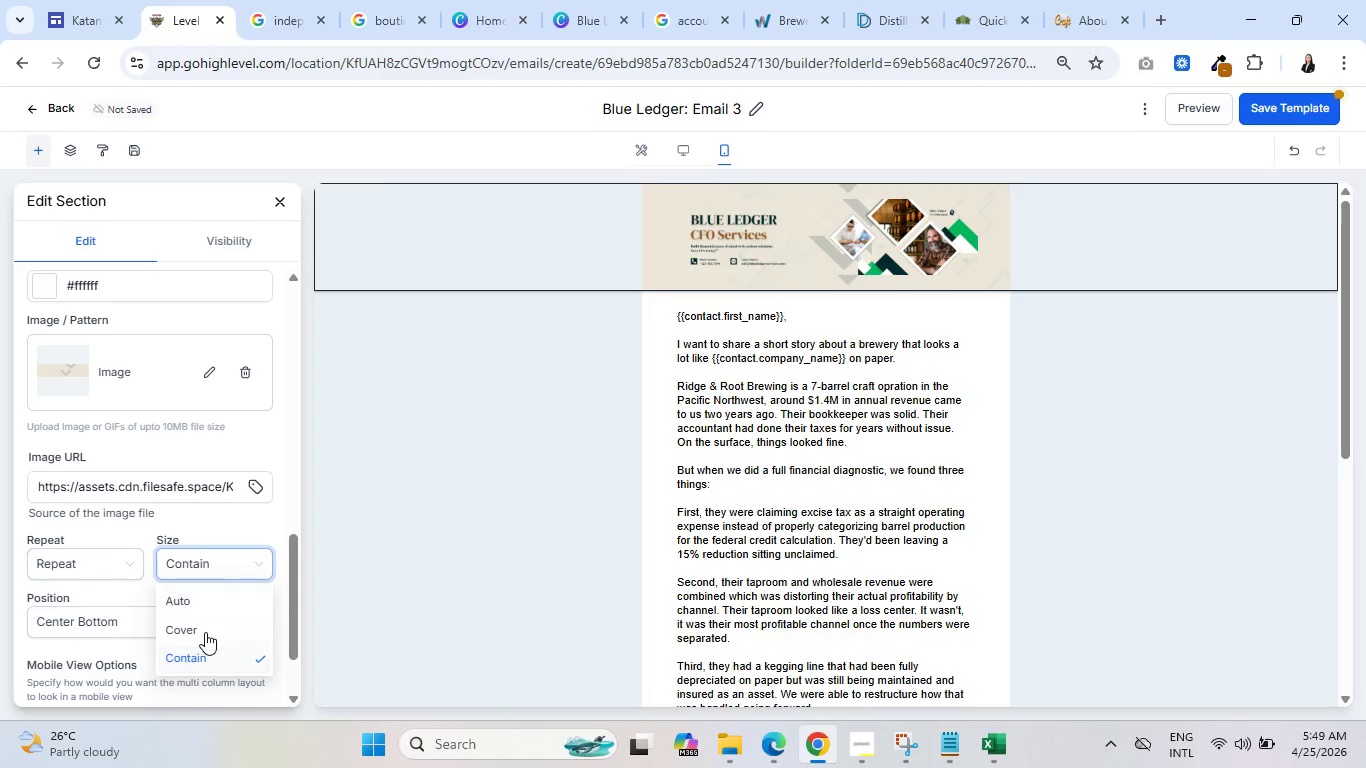 
left_click([205, 632])
 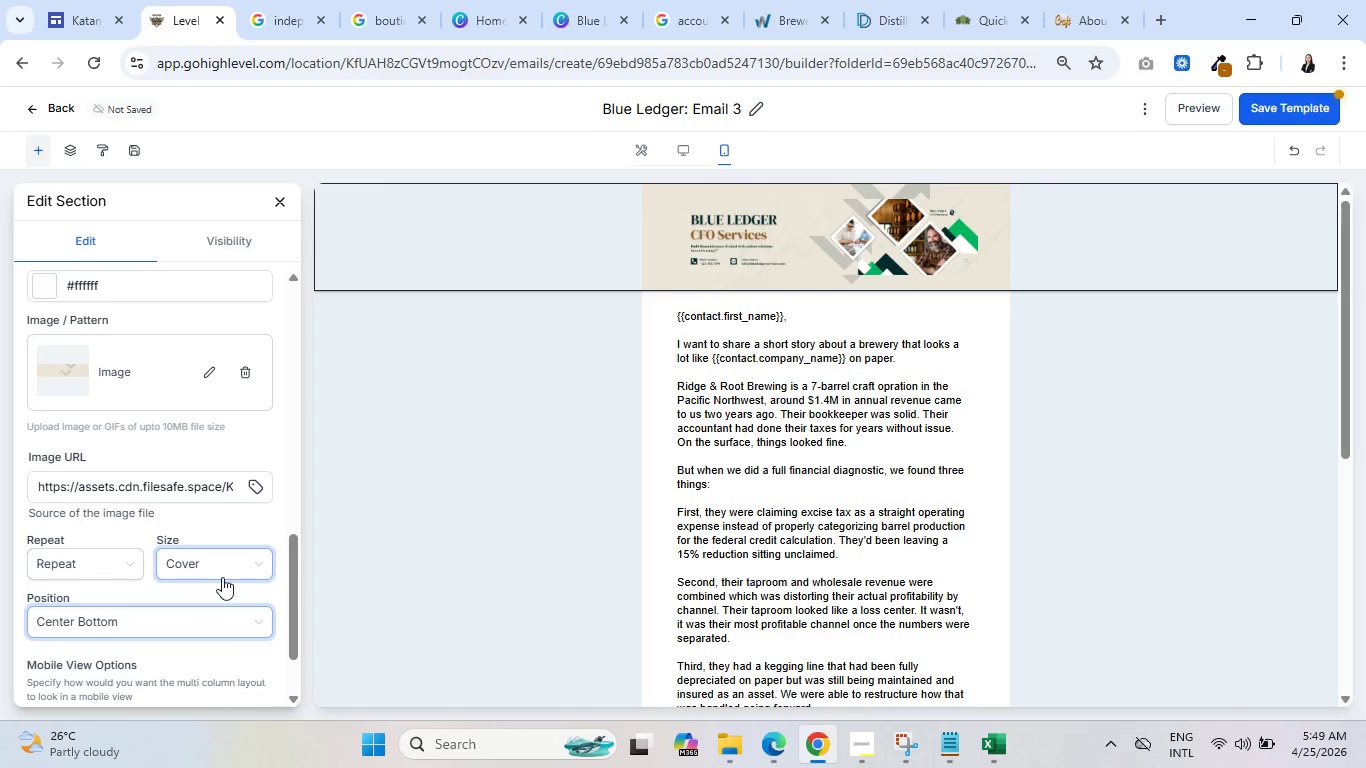 
left_click([231, 556])
 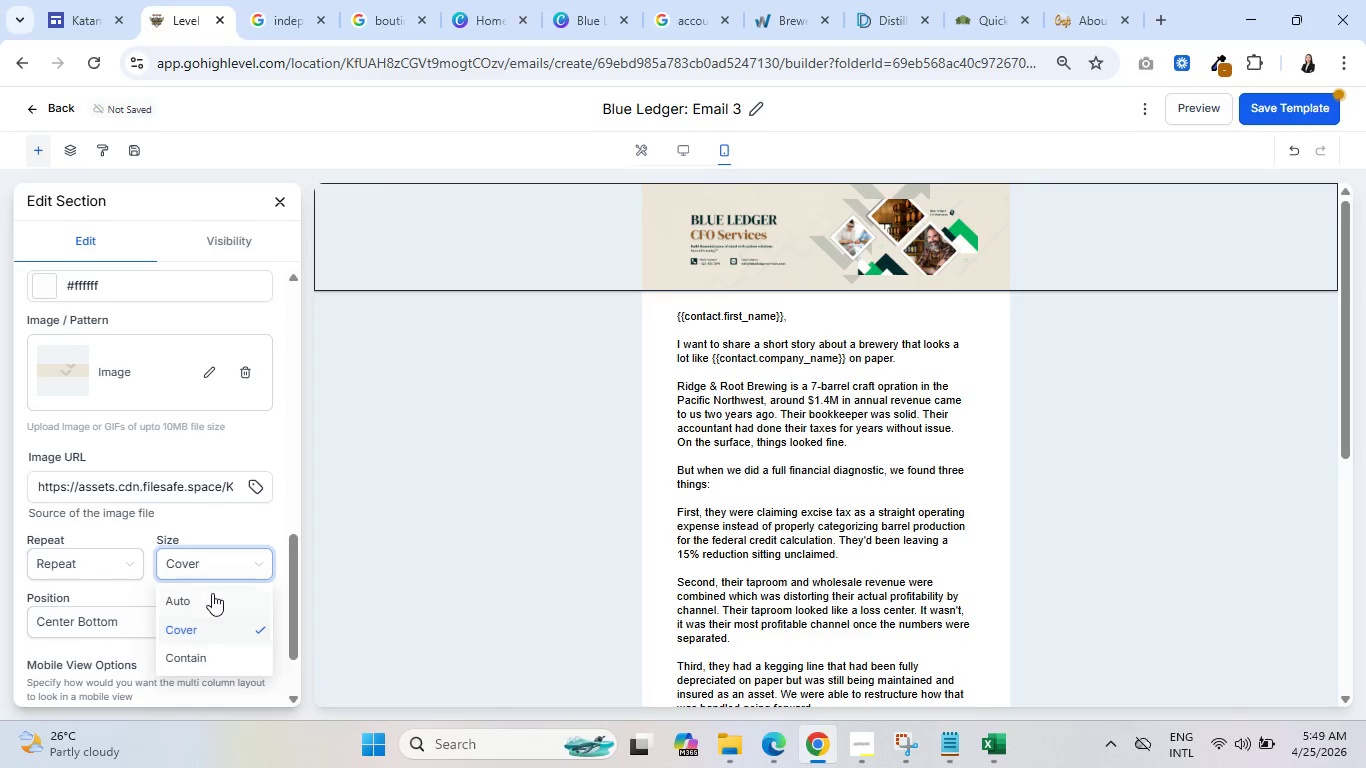 
double_click([212, 596])
 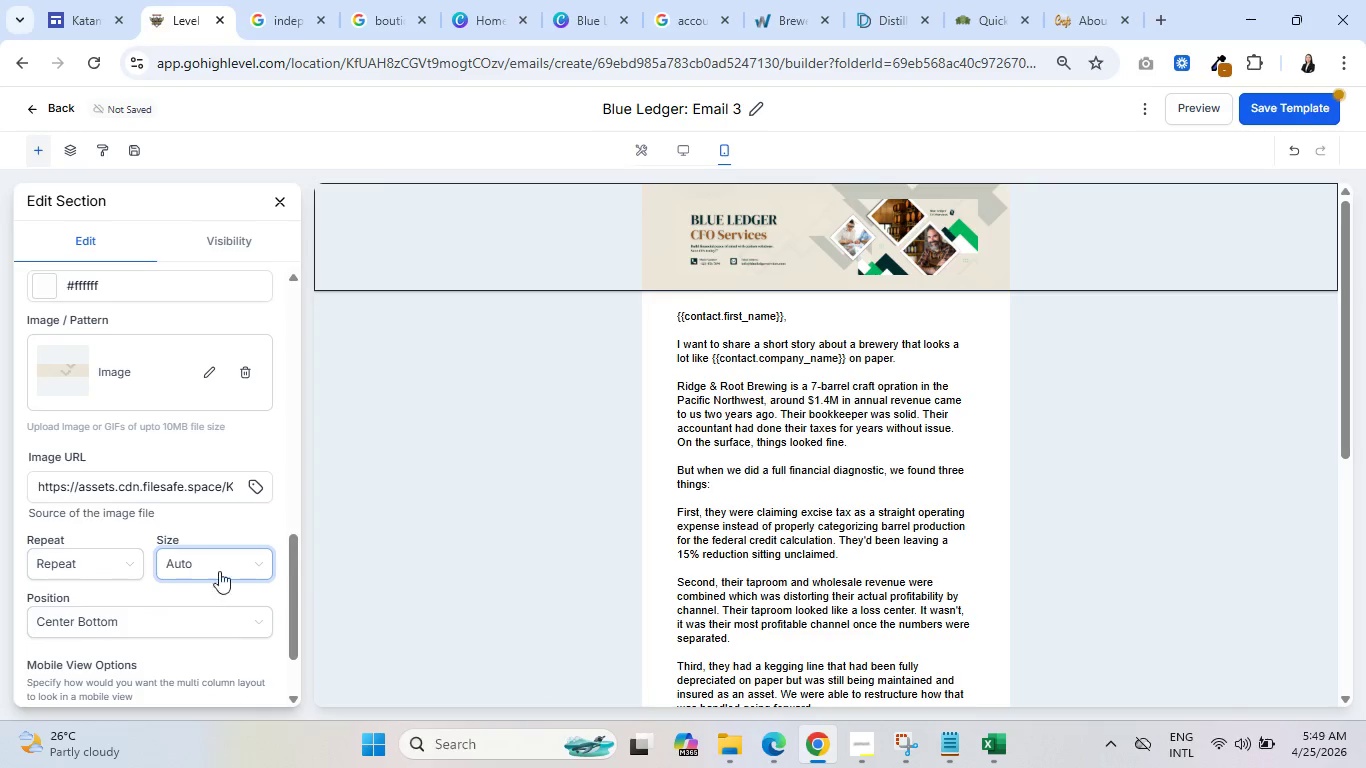 
left_click([223, 562])
 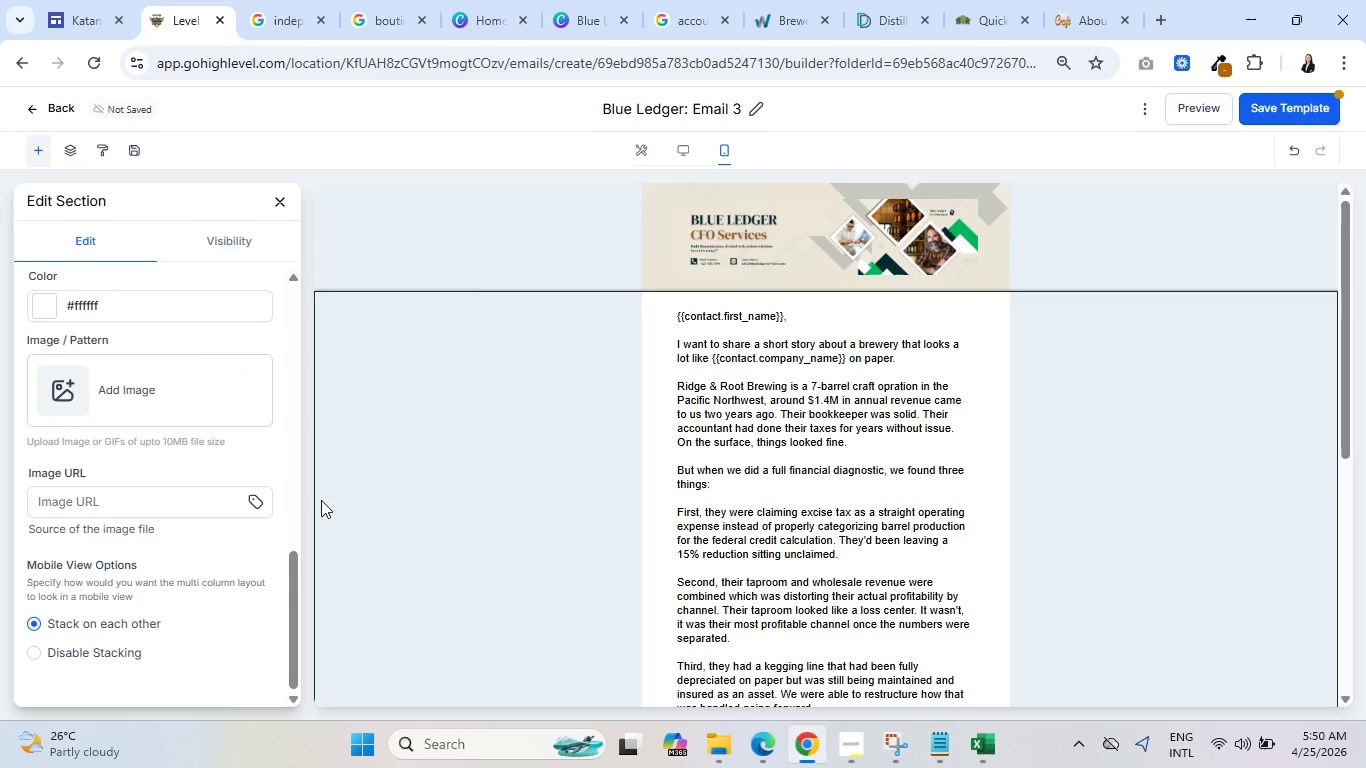 
left_click([543, 244])
 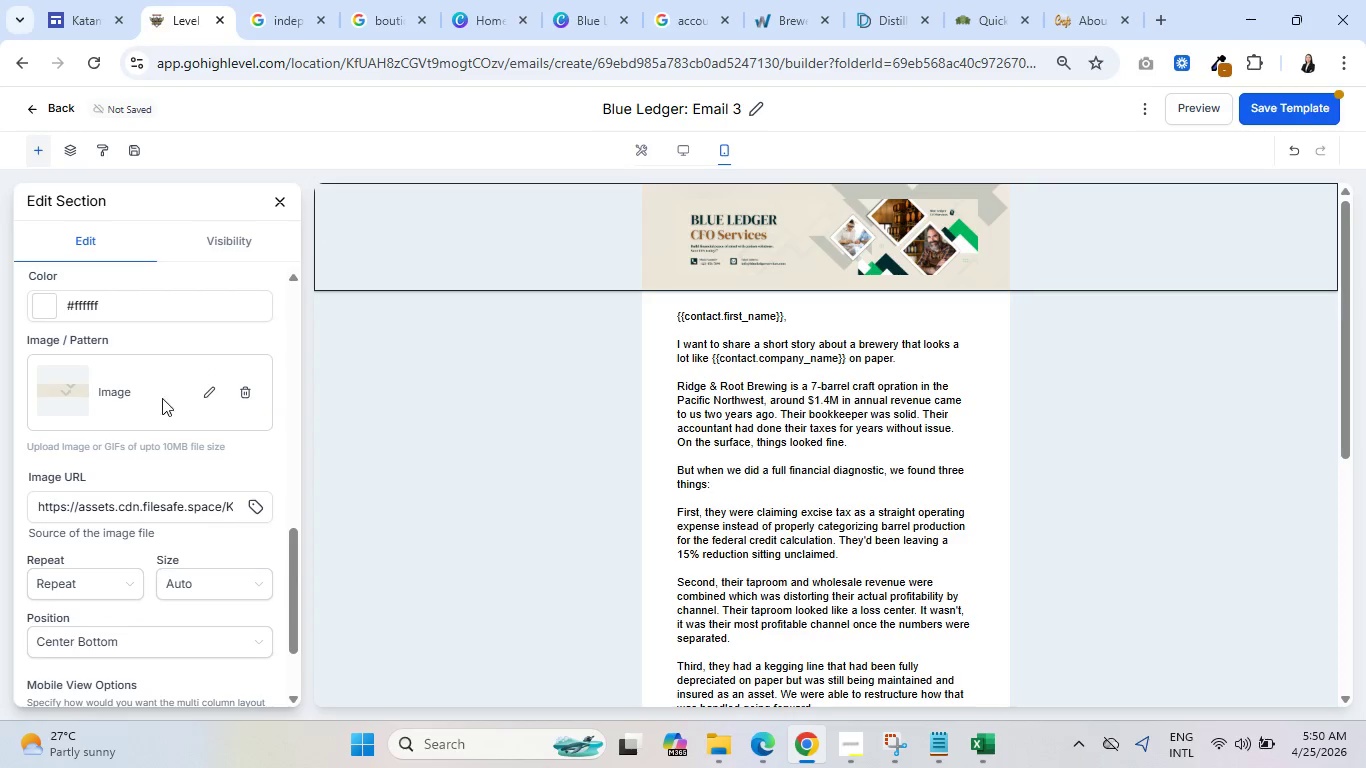 
scroll: coordinate [158, 401], scroll_direction: down, amount: 1.0
 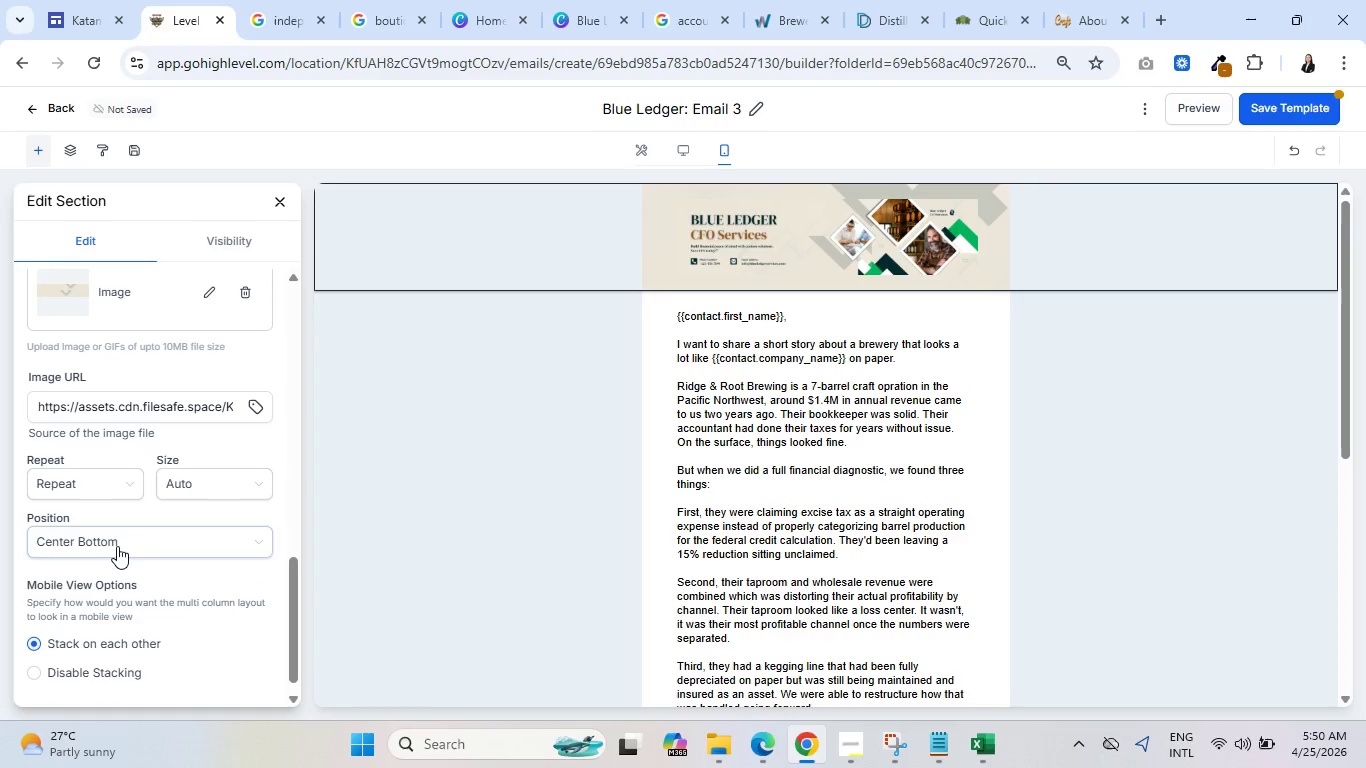 
left_click([117, 546])
 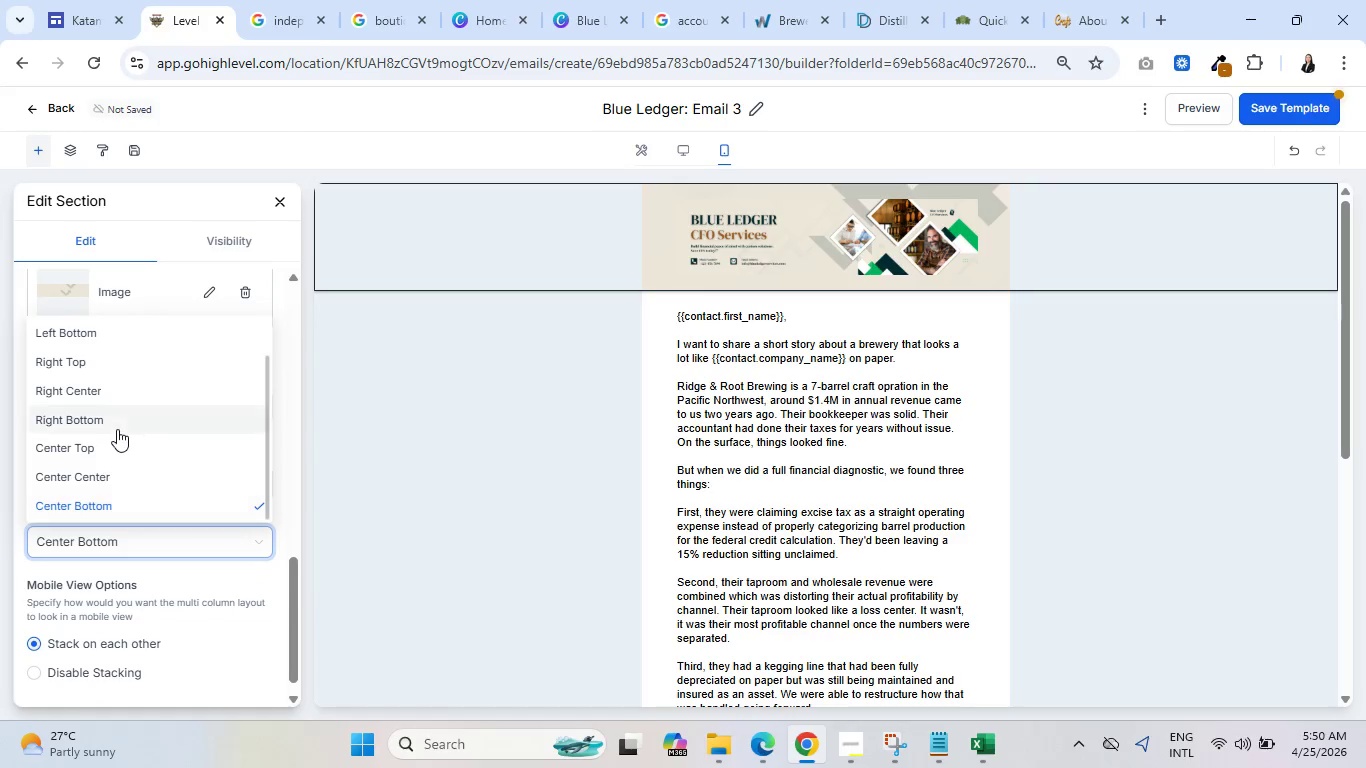 
left_click([109, 449])
 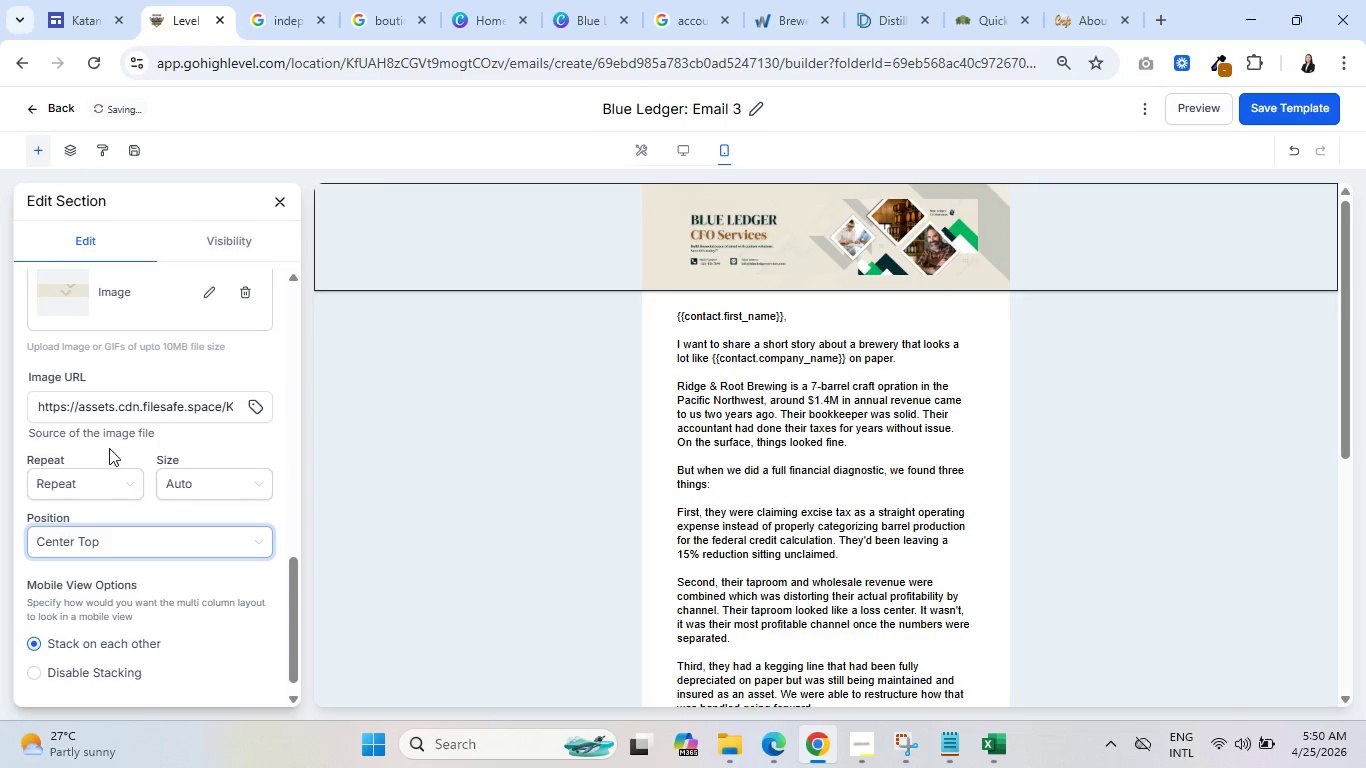 
wait(11.69)
 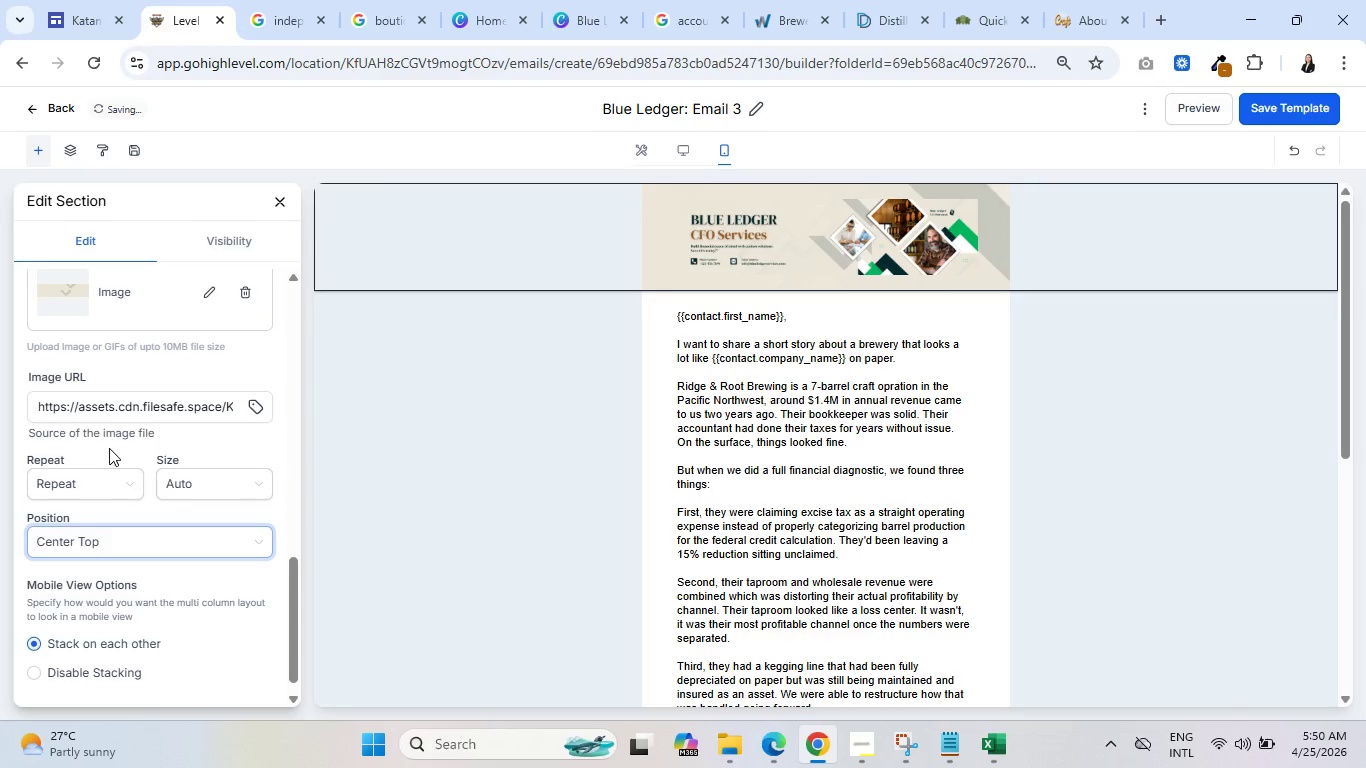 
left_click([127, 548])
 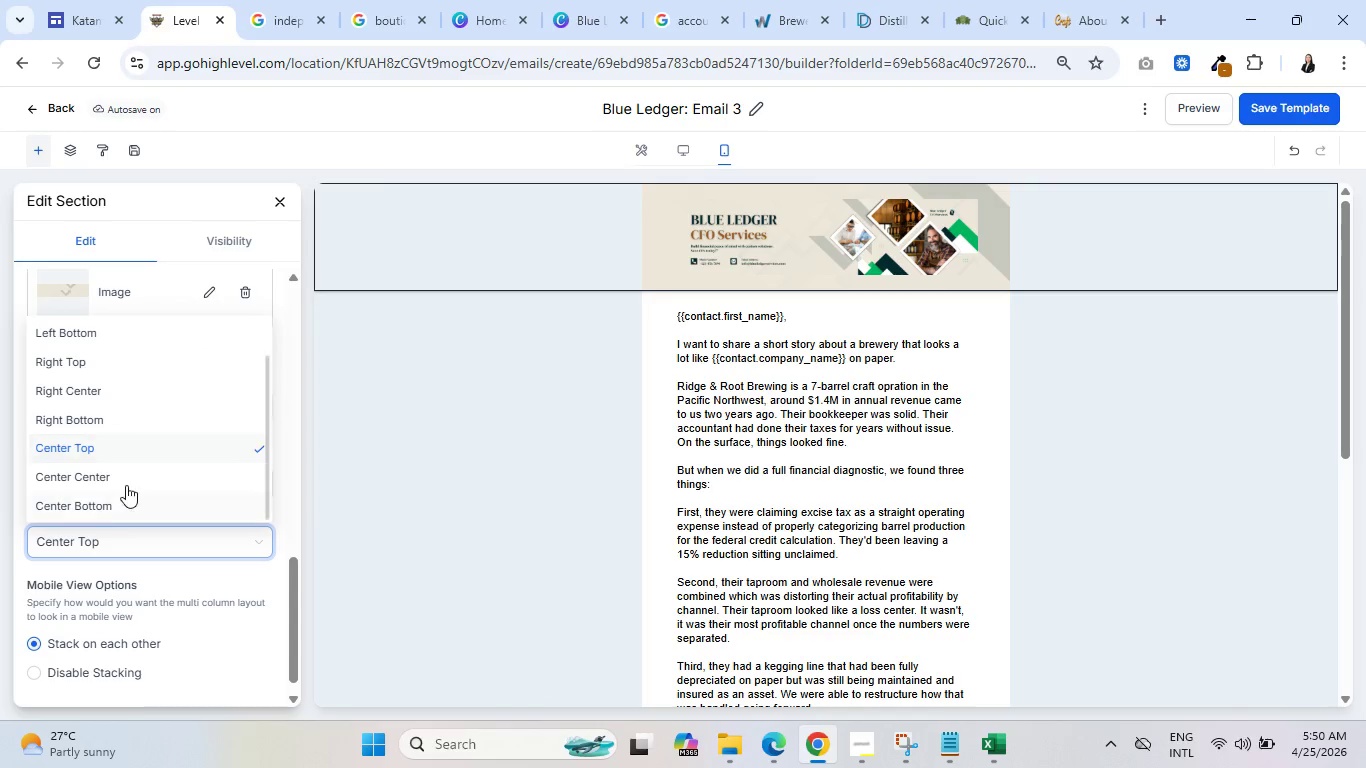 
left_click([126, 472])
 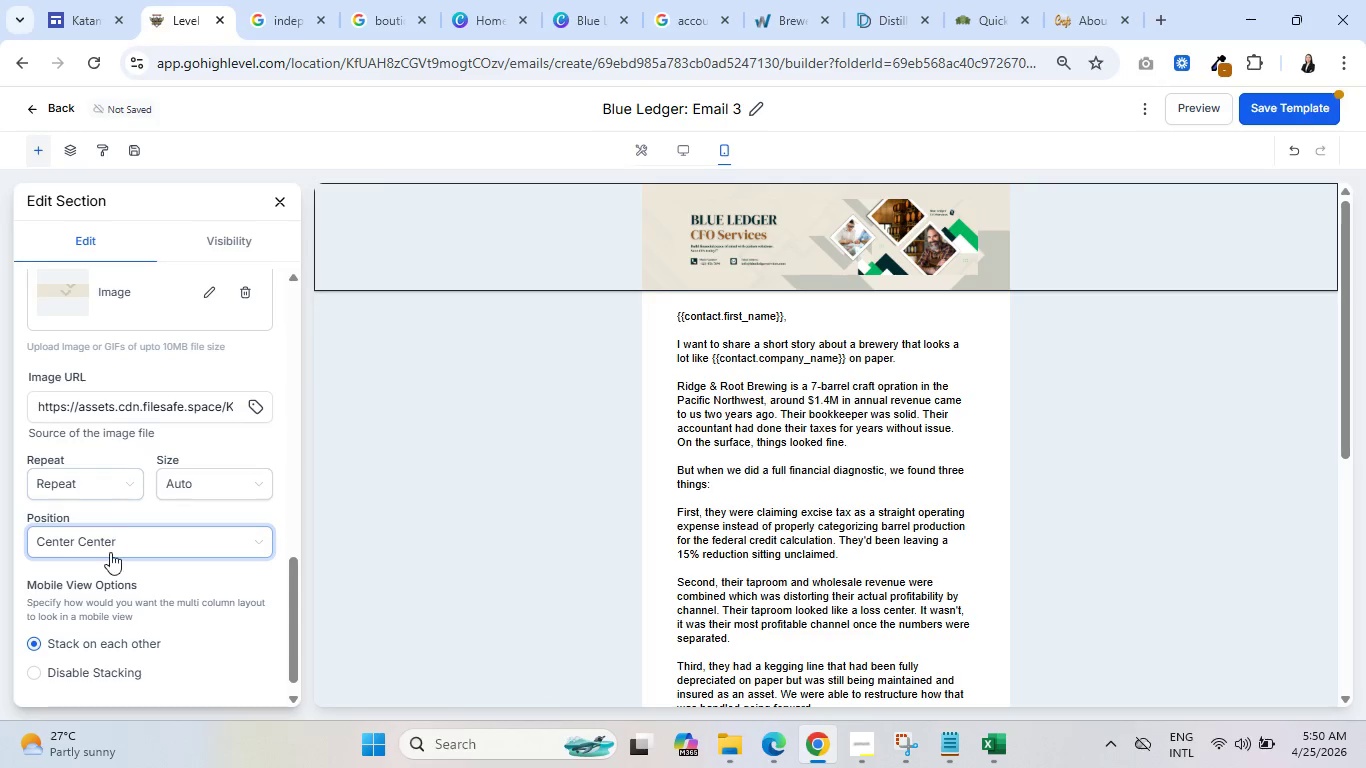 
left_click([138, 535])
 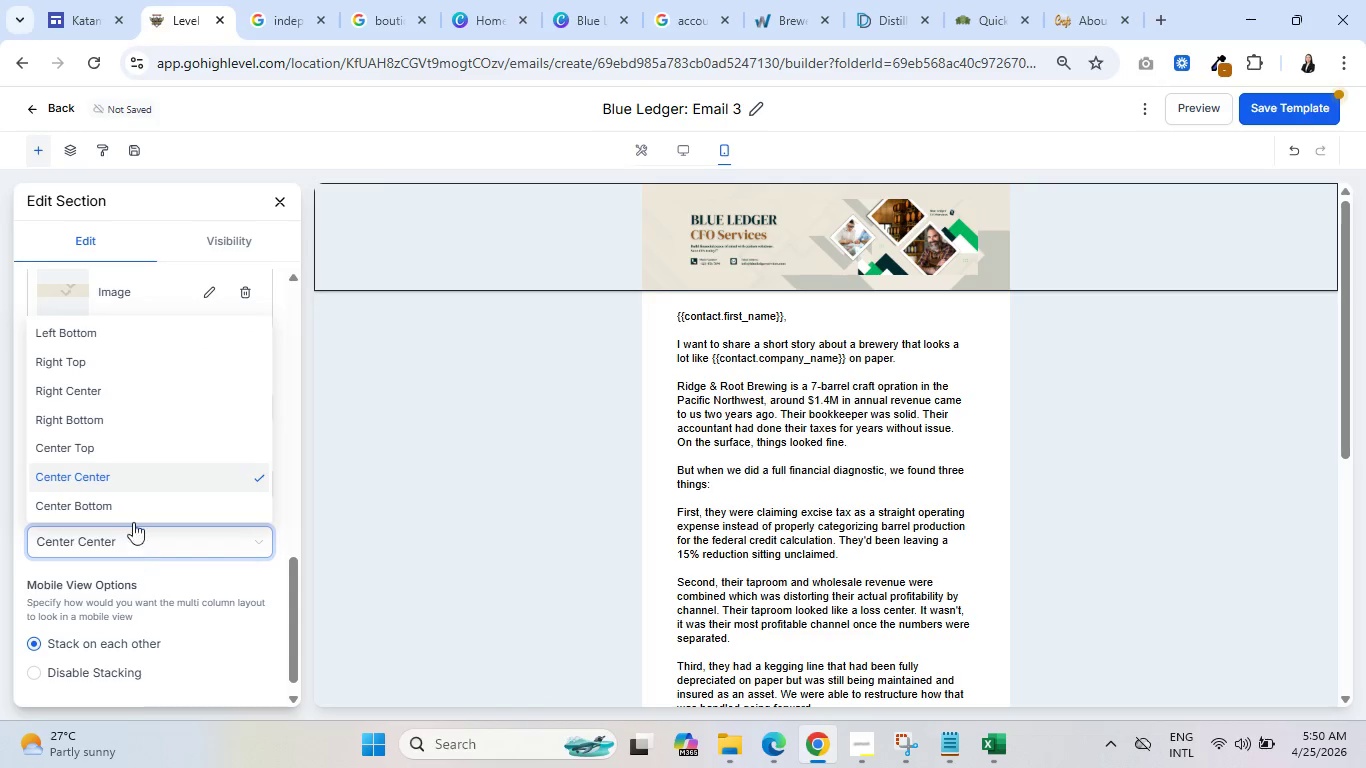 
left_click([140, 501])
 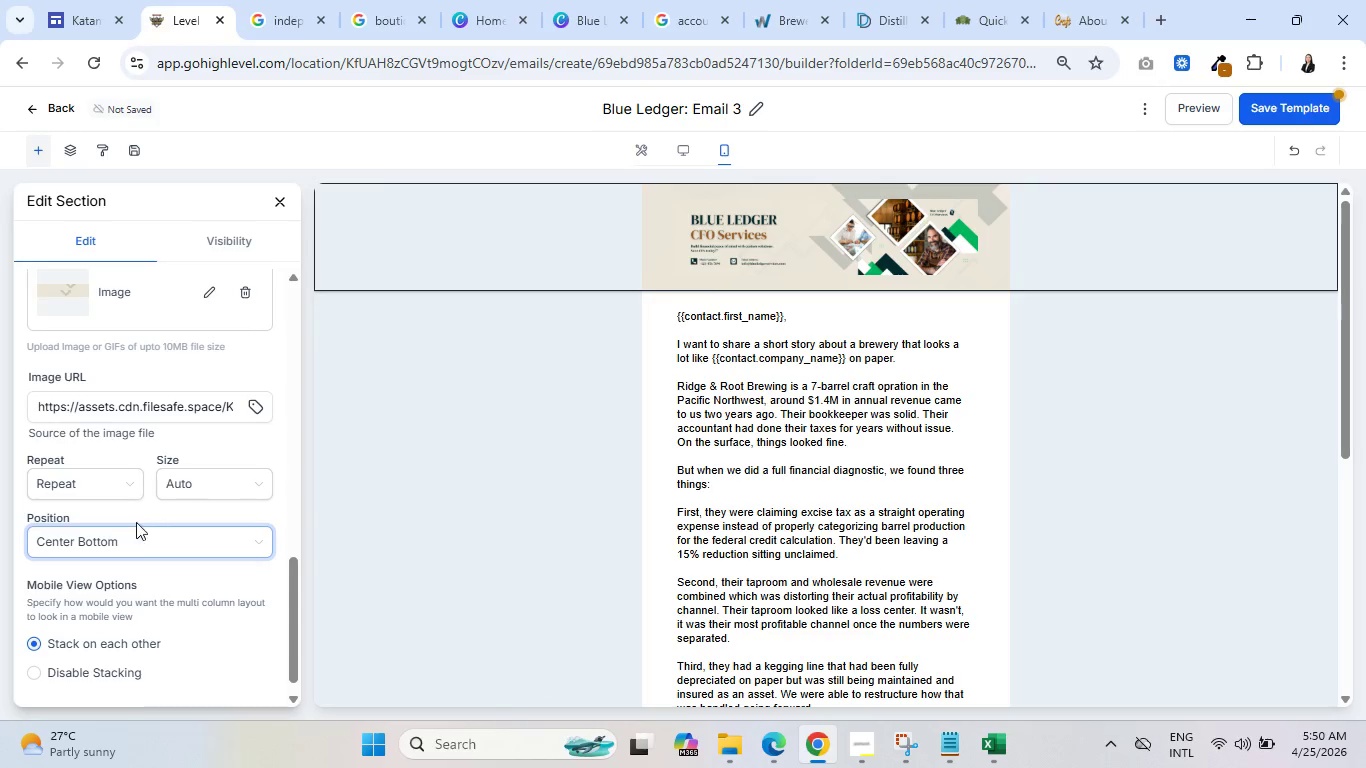 
left_click([132, 536])
 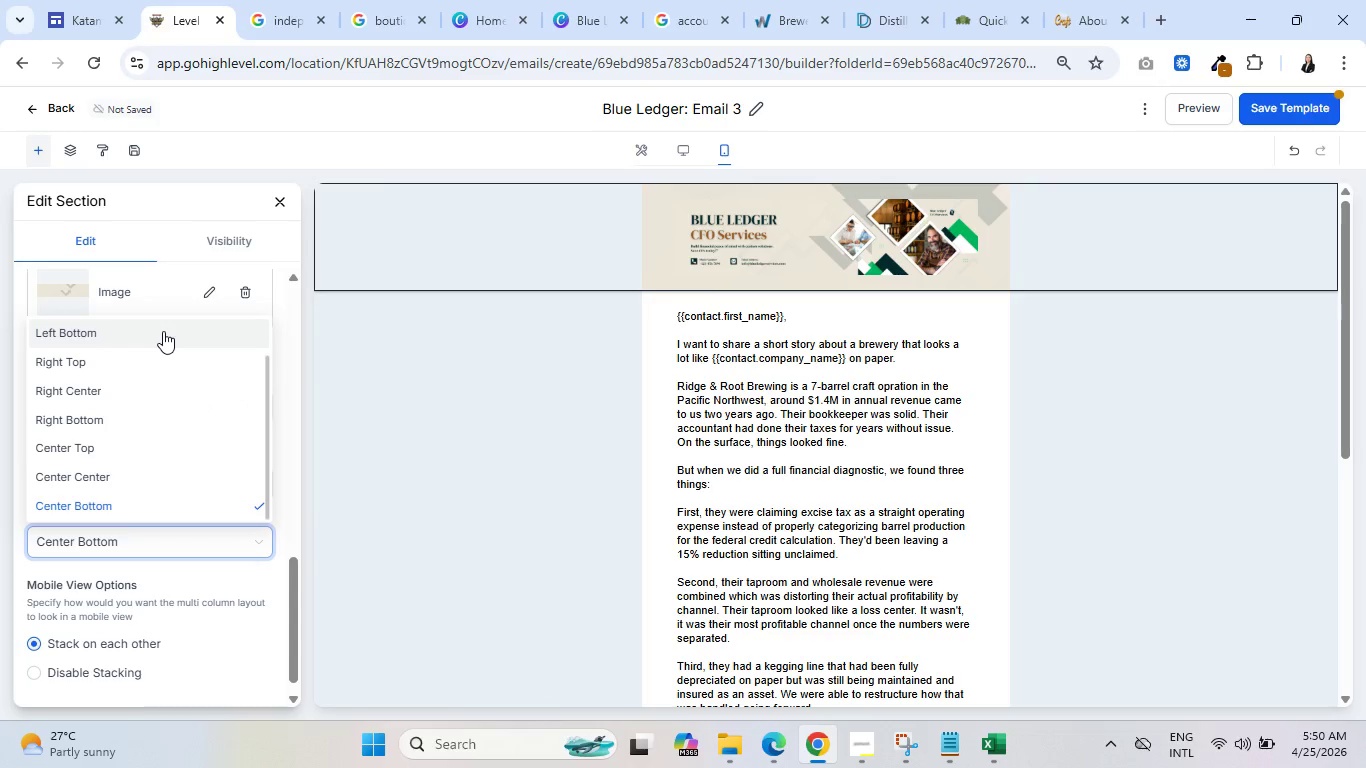 
left_click([163, 331])
 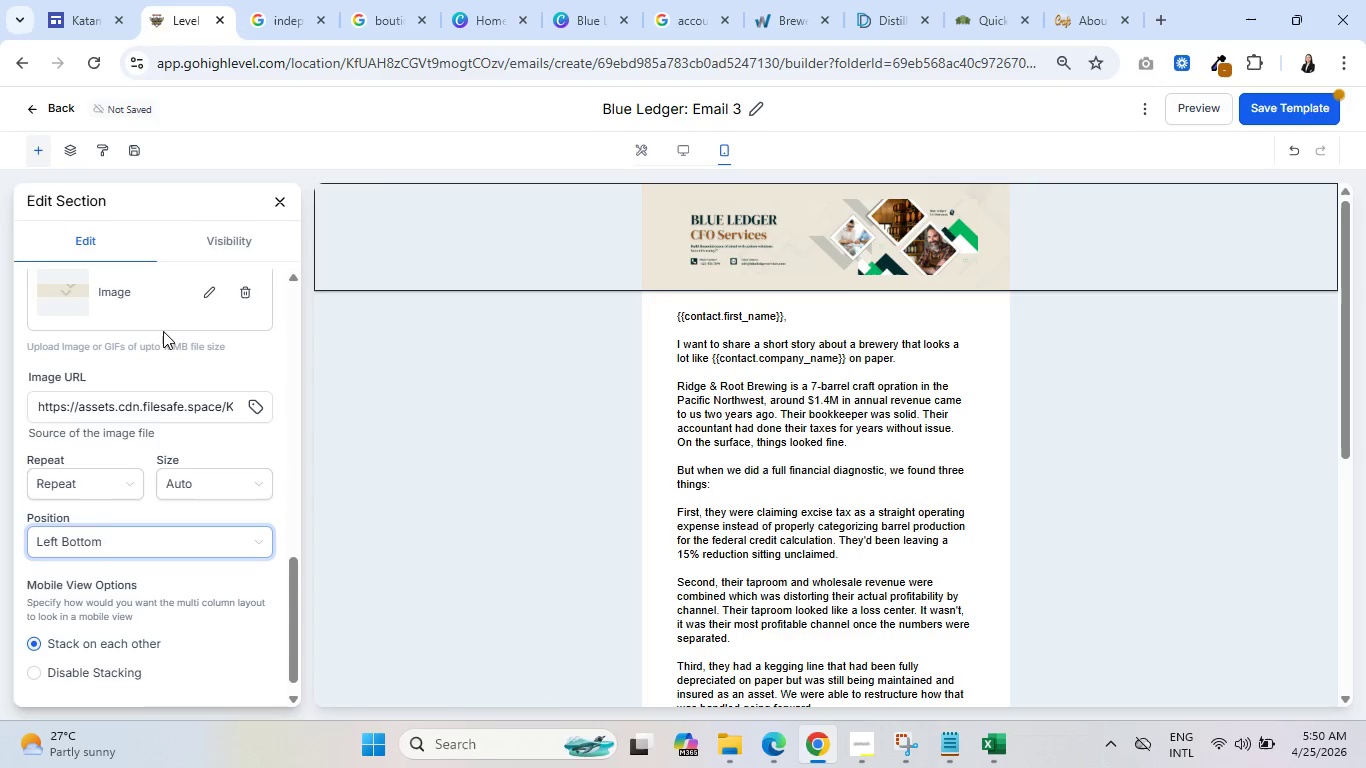 
mouse_move([167, 506])
 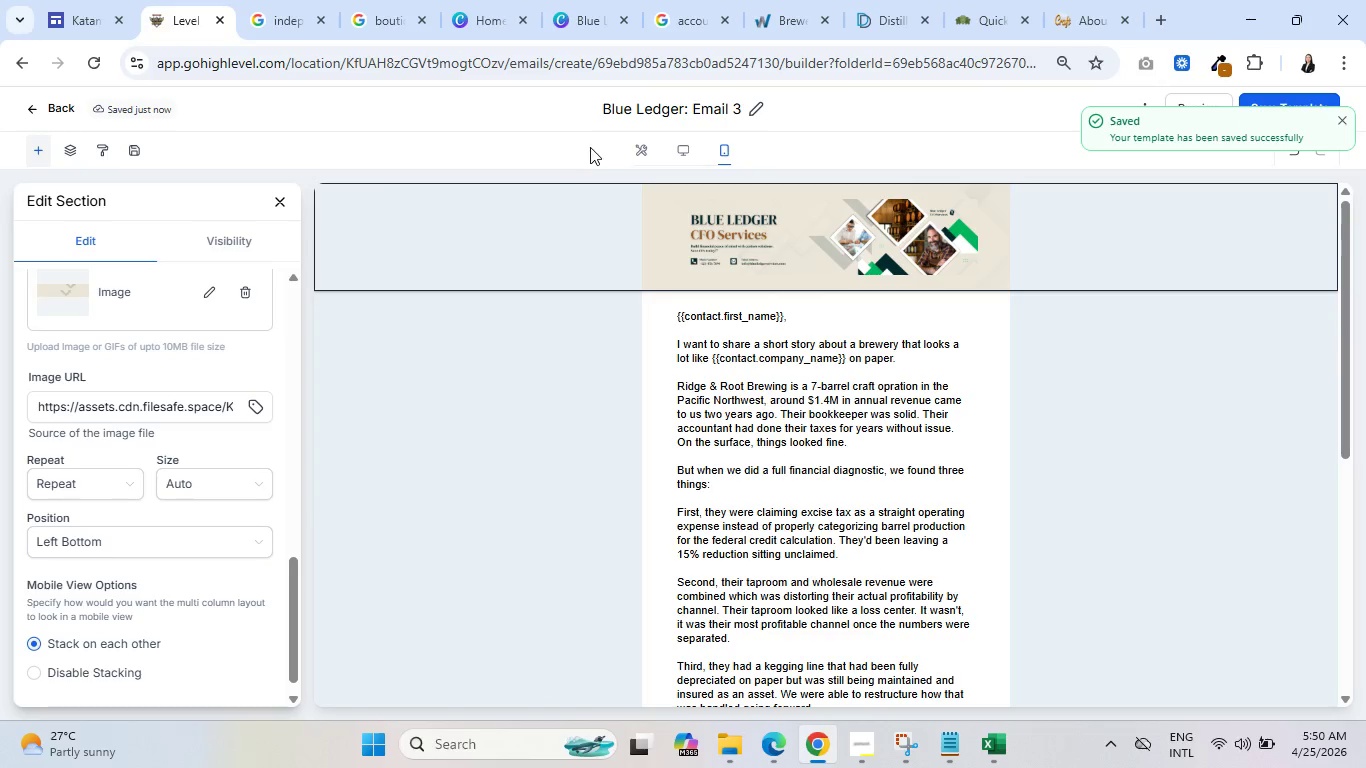 
left_click([678, 151])
 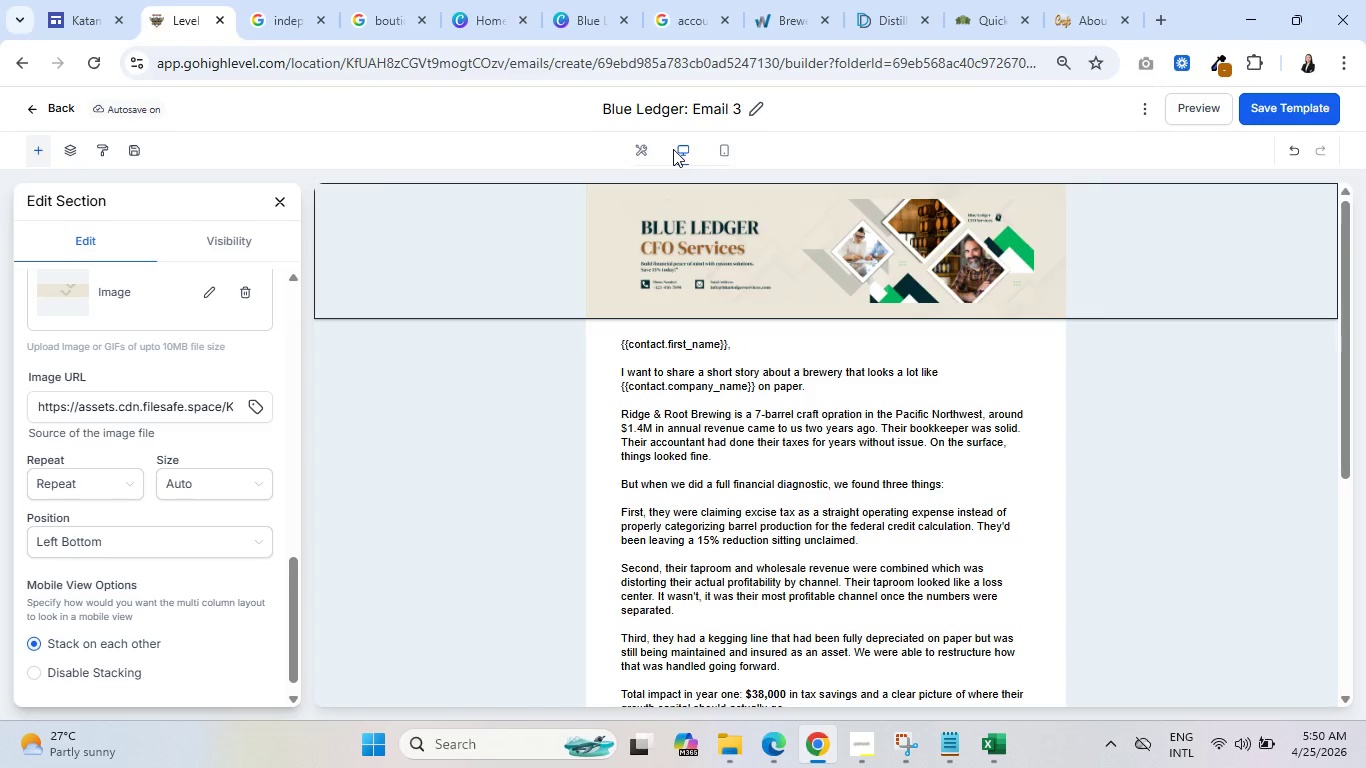 
wait(10.64)
 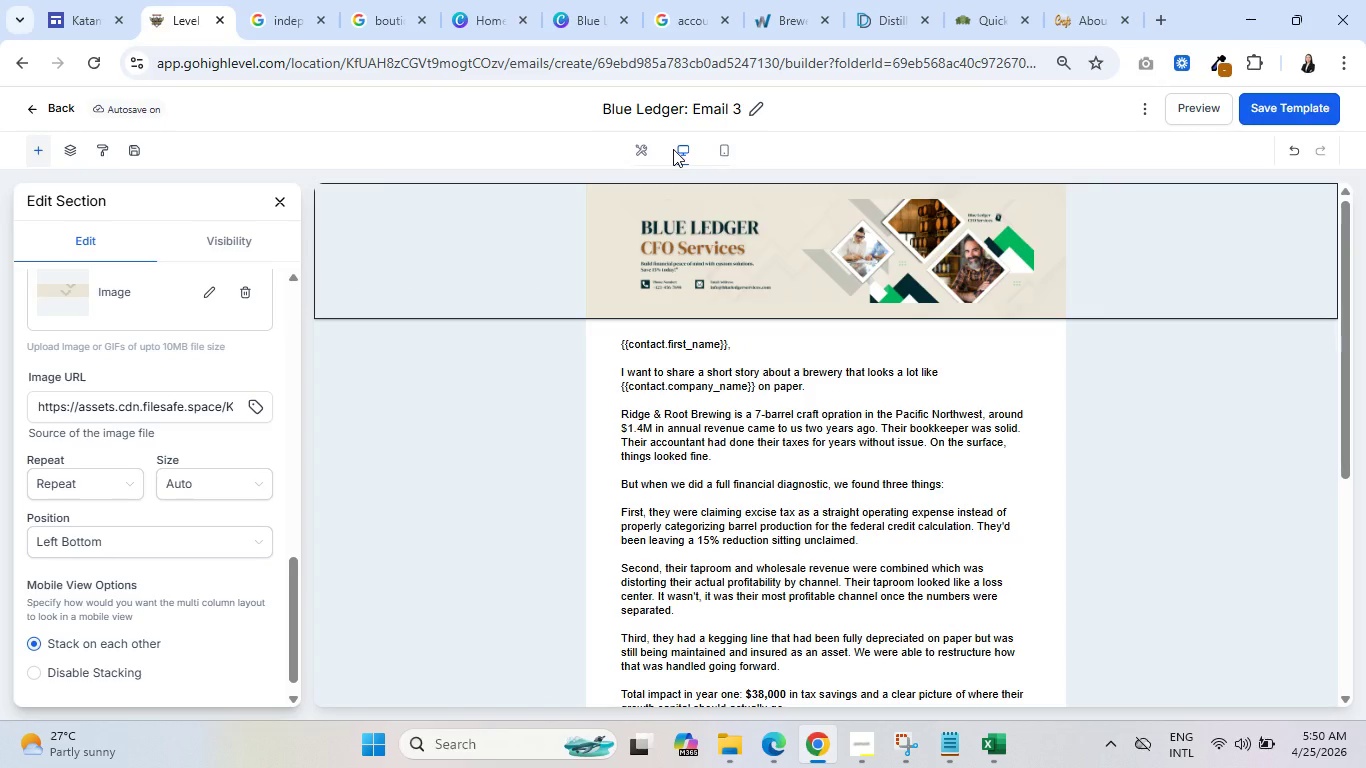 
left_click([364, 373])
 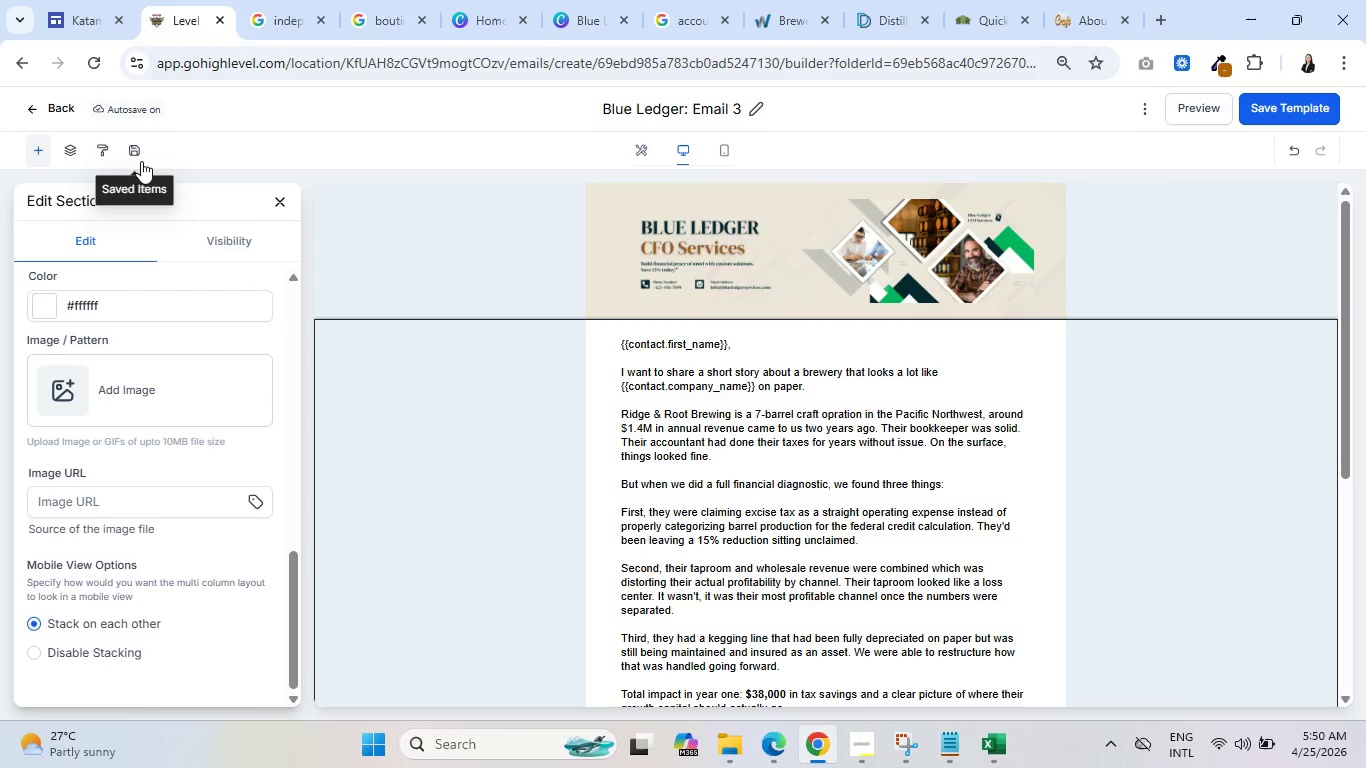 
mouse_move([361, 249])
 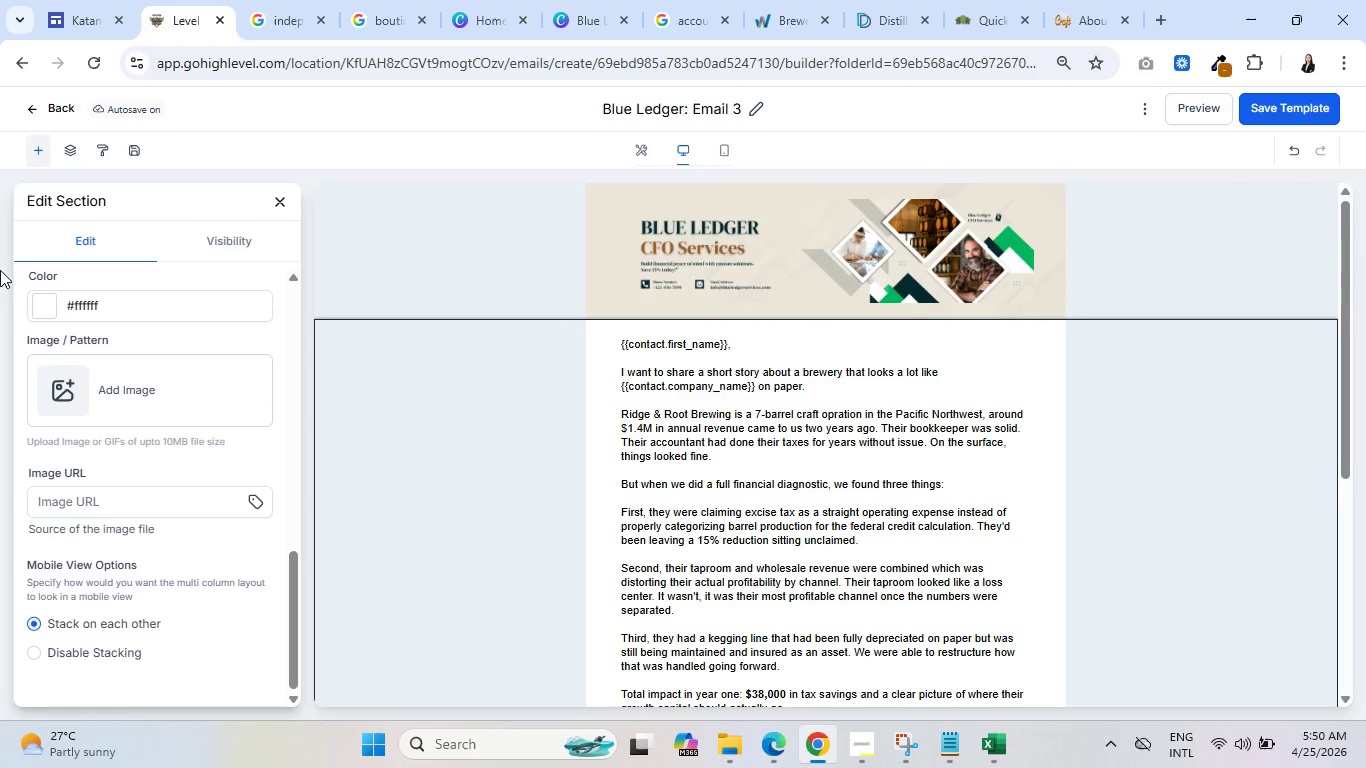 
mouse_move([62, 166])
 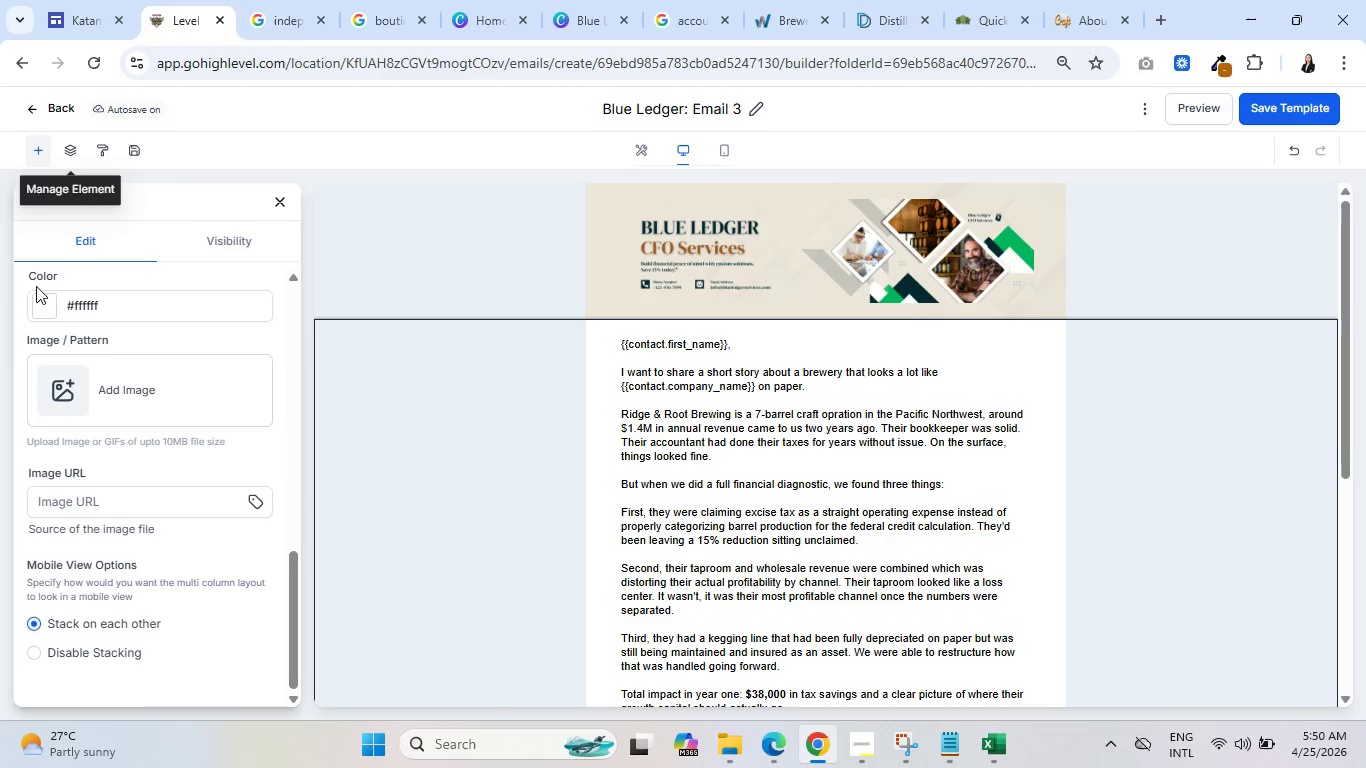 
left_click([66, 385])
 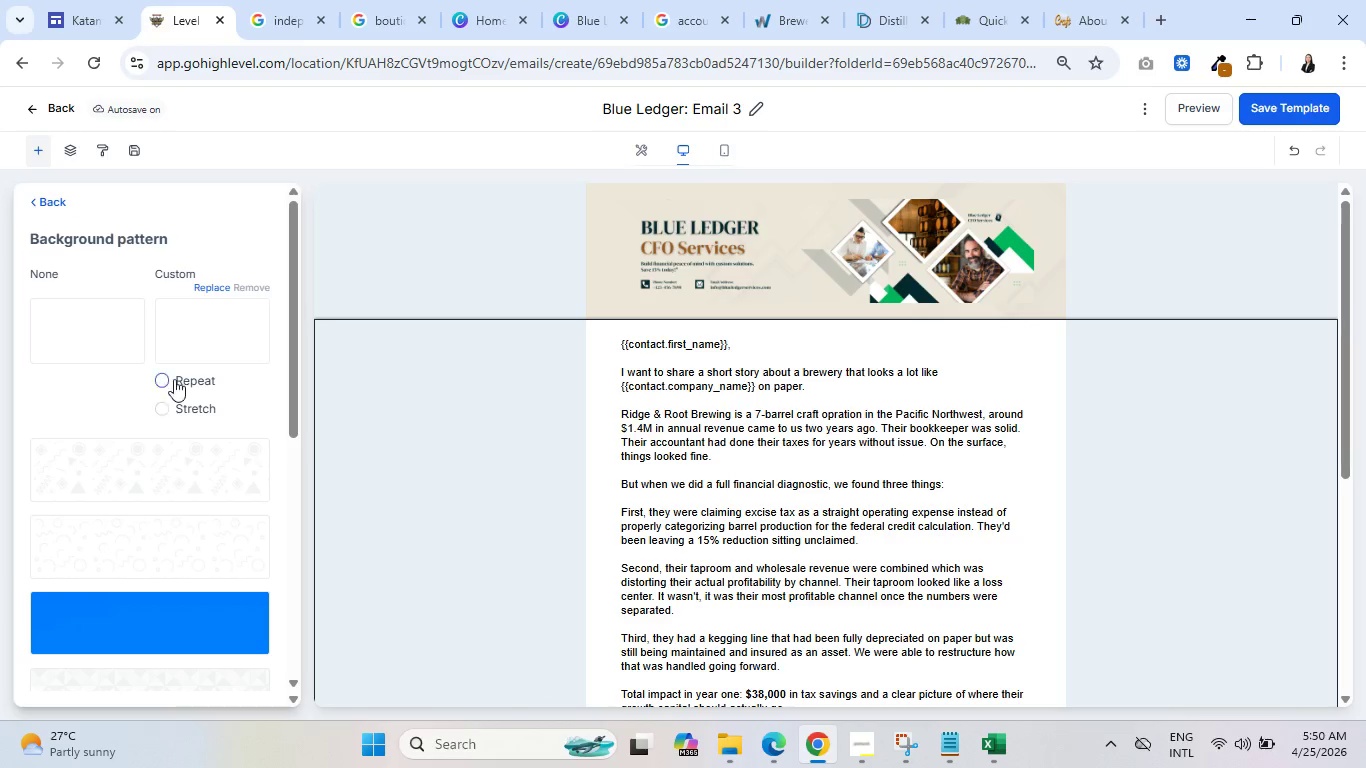 
left_click([185, 337])
 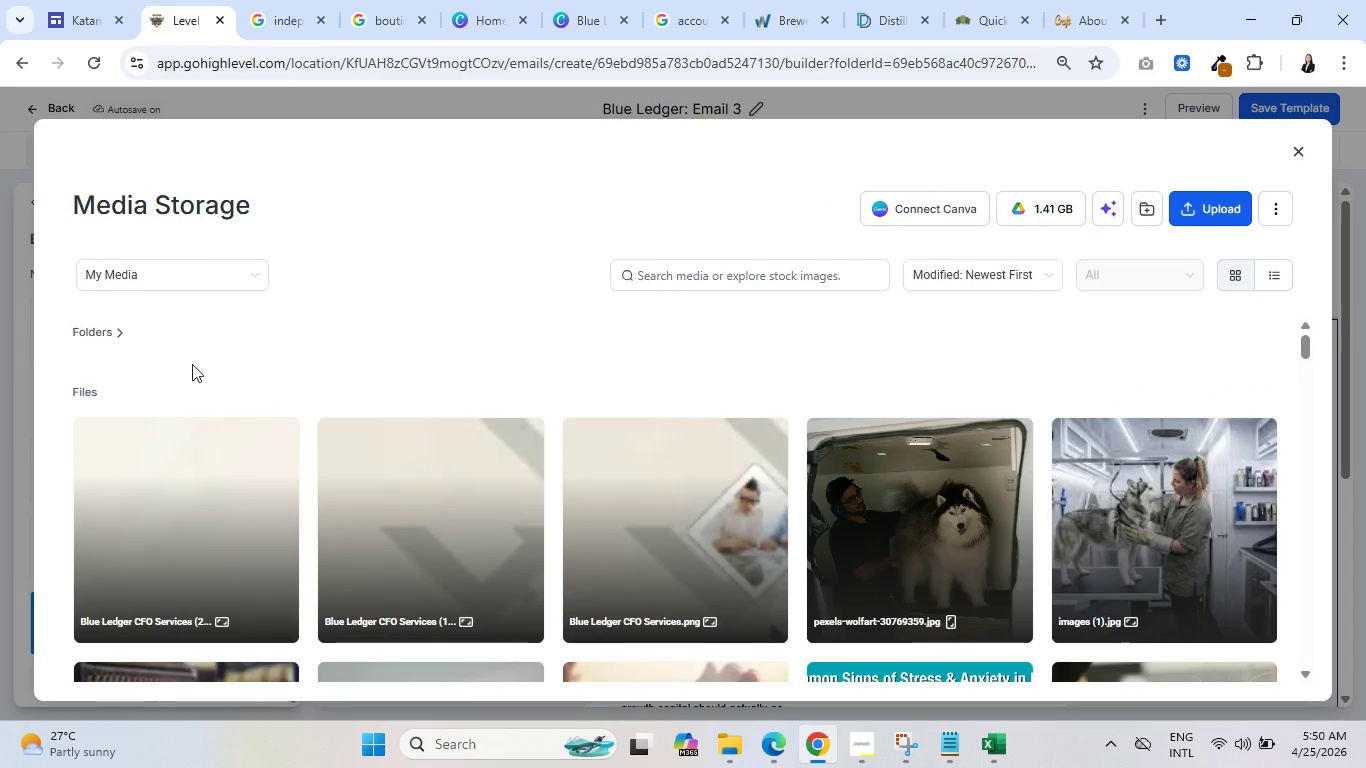 
left_click([191, 501])
 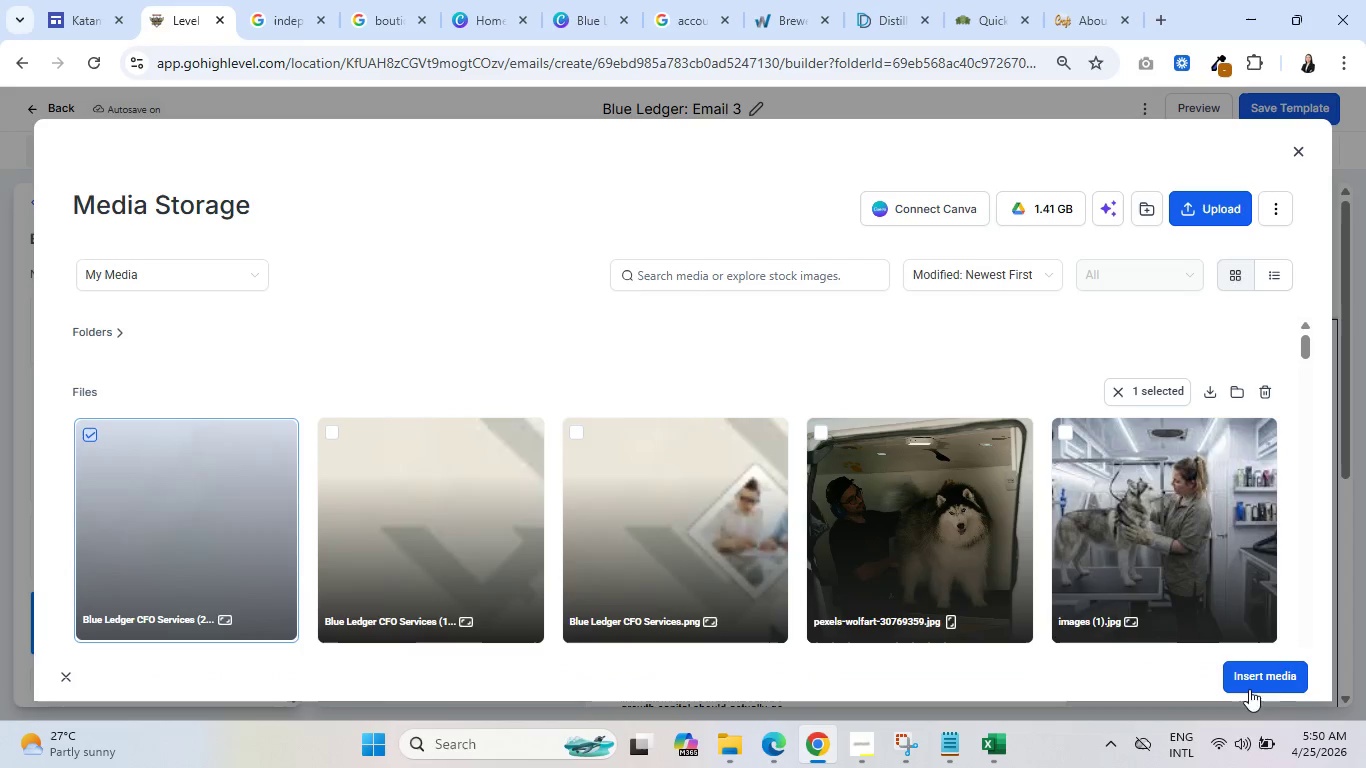 
left_click([1274, 685])
 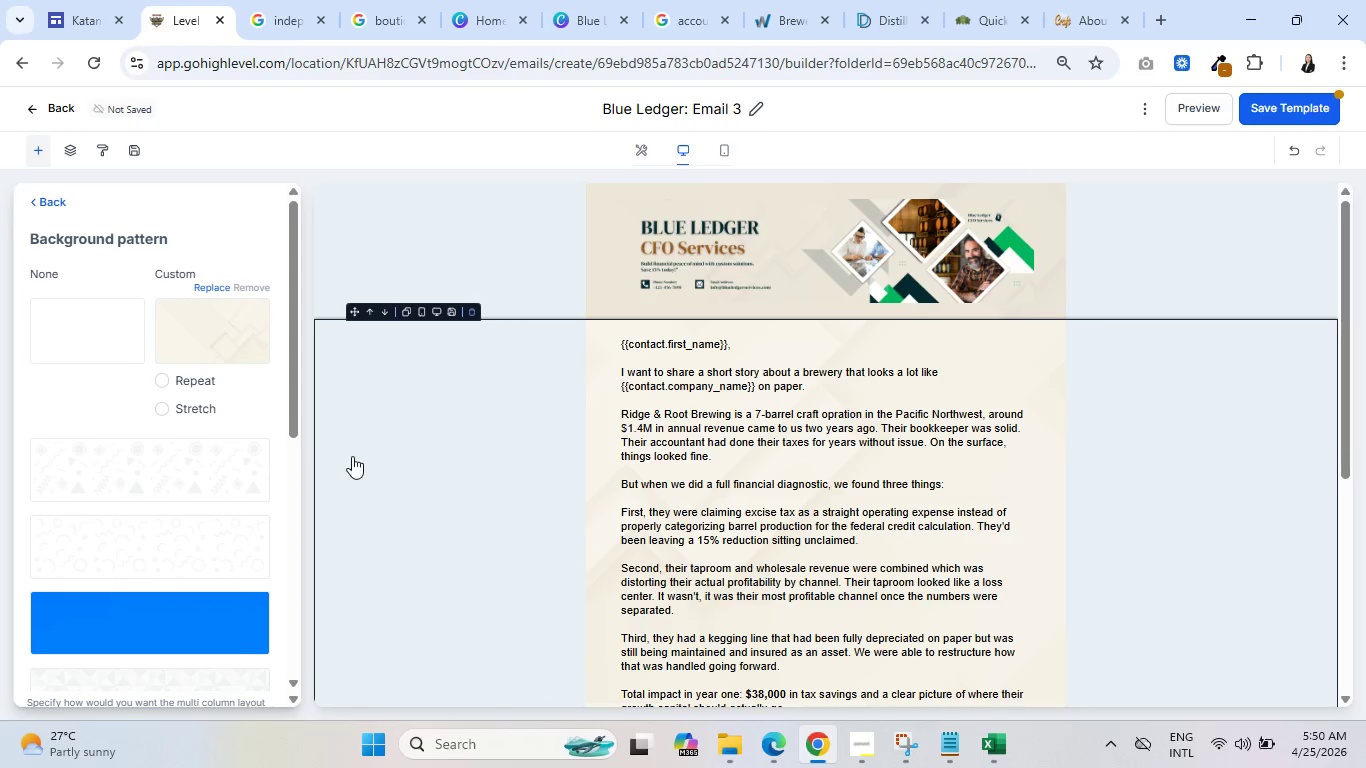 
scroll: coordinate [353, 428], scroll_direction: down, amount: 8.0
 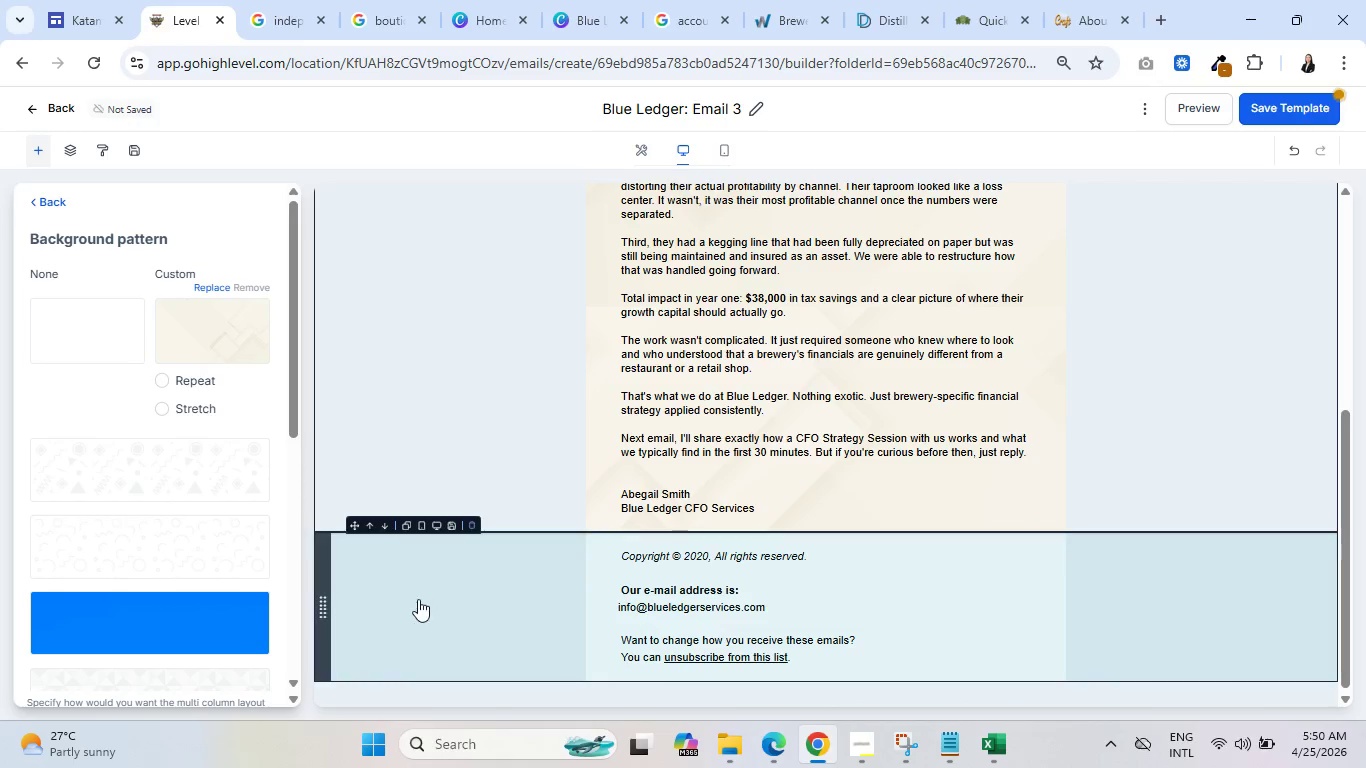 
left_click([418, 599])
 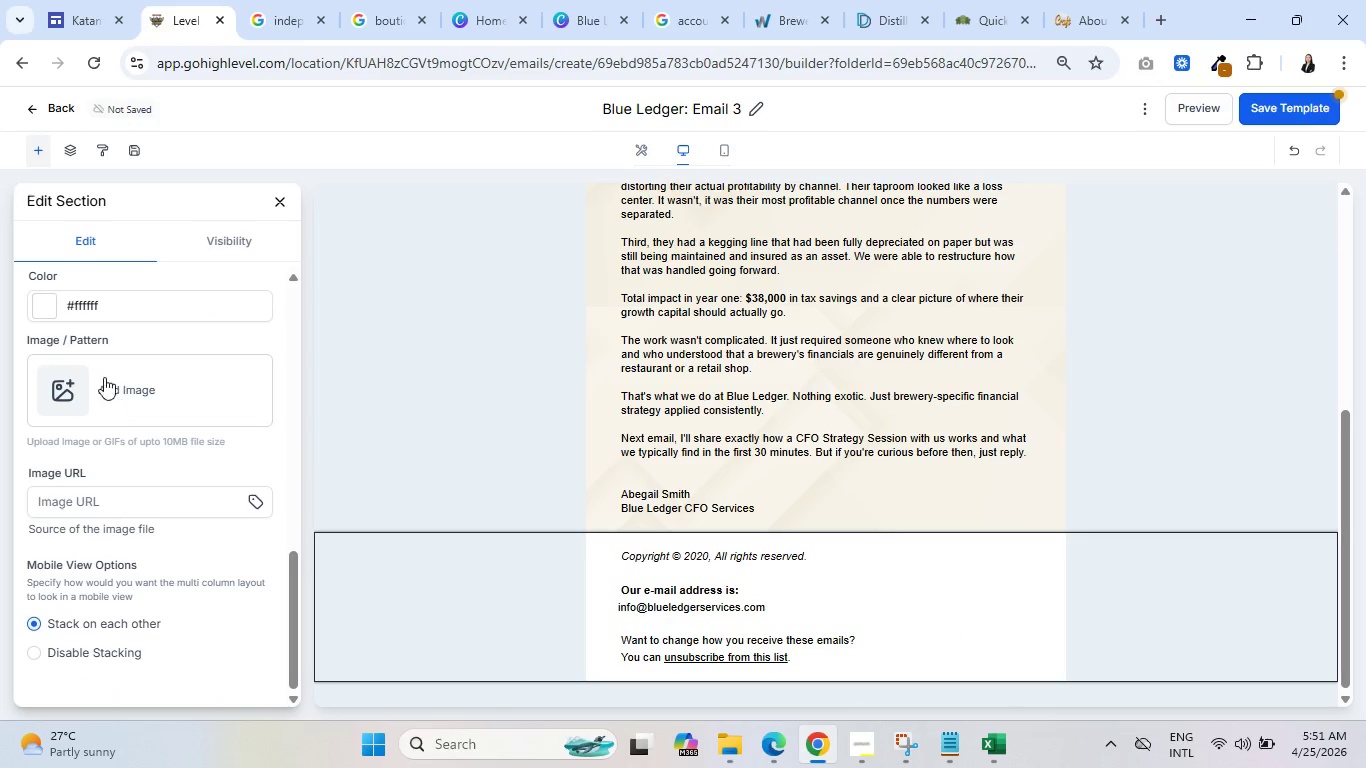 
left_click([70, 388])
 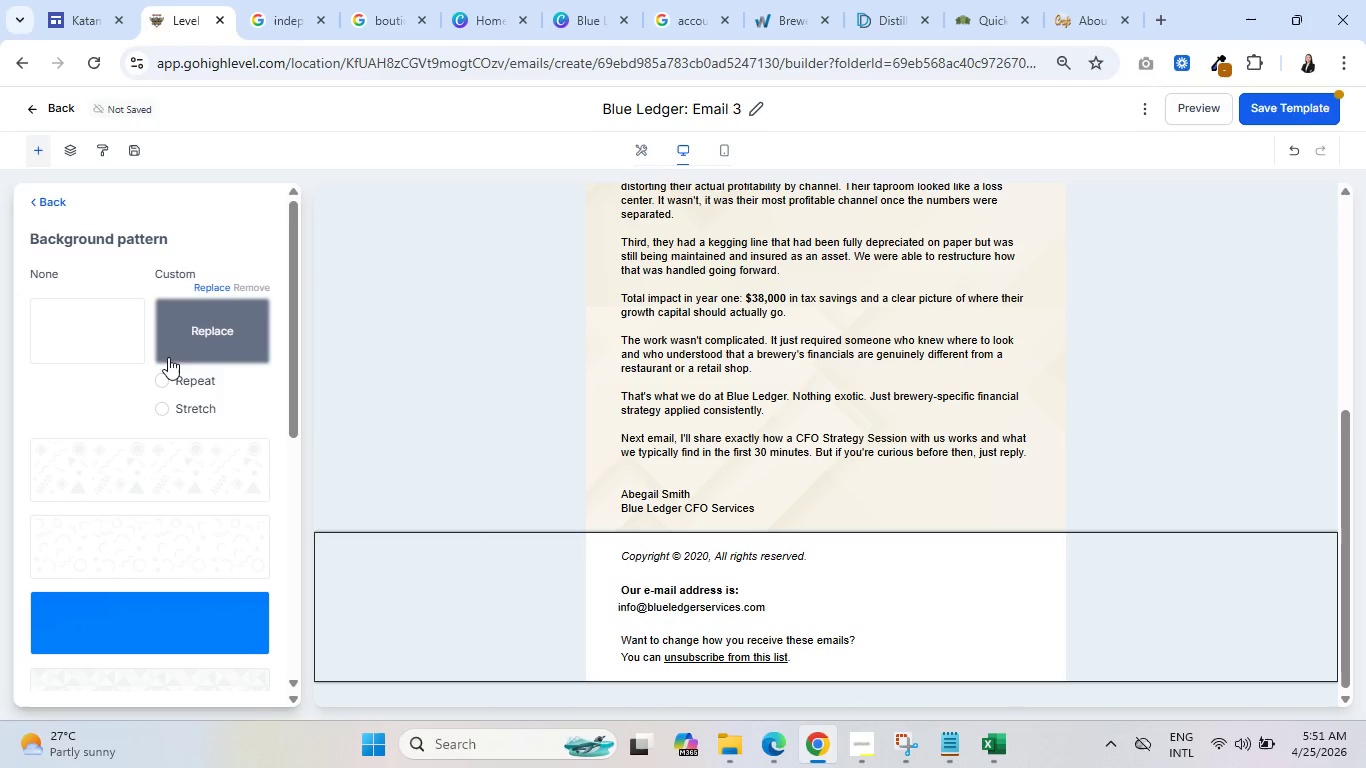 
left_click([186, 331])
 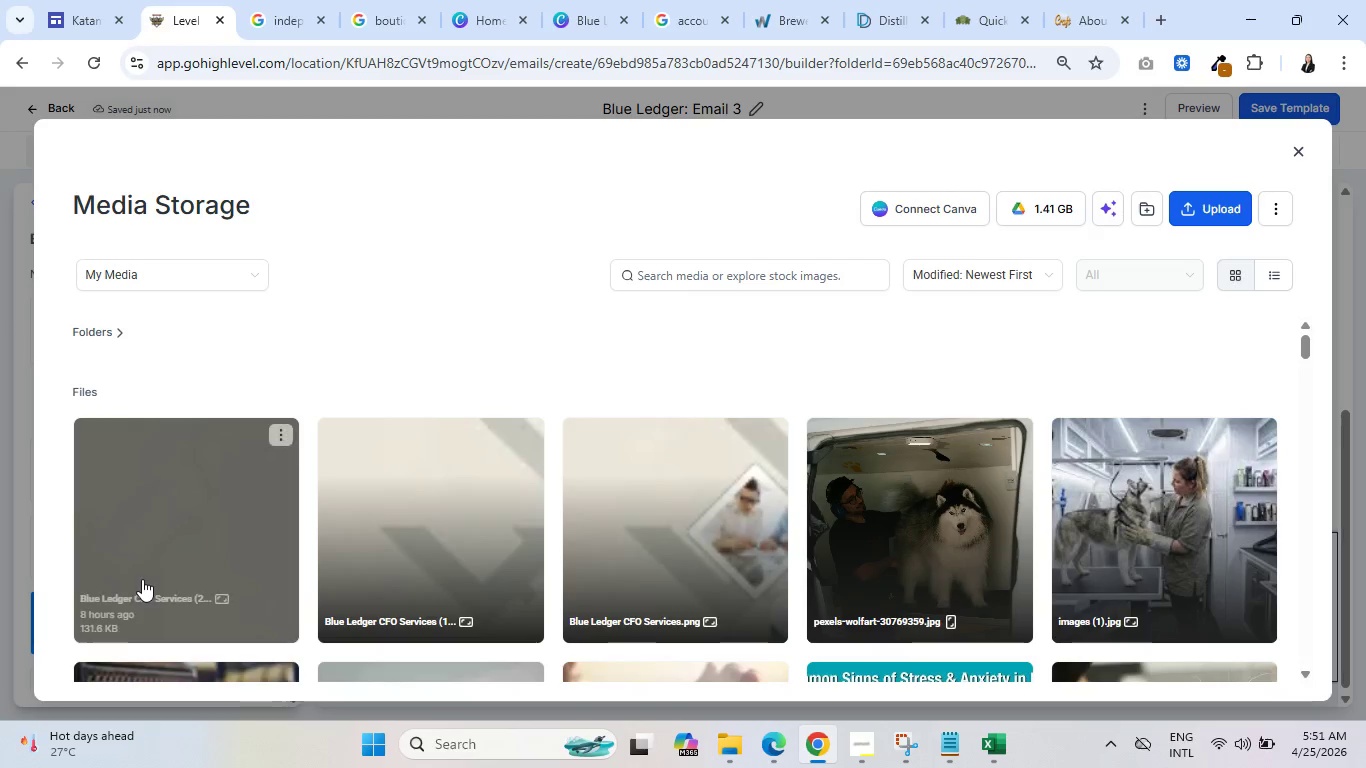 
left_click([149, 496])
 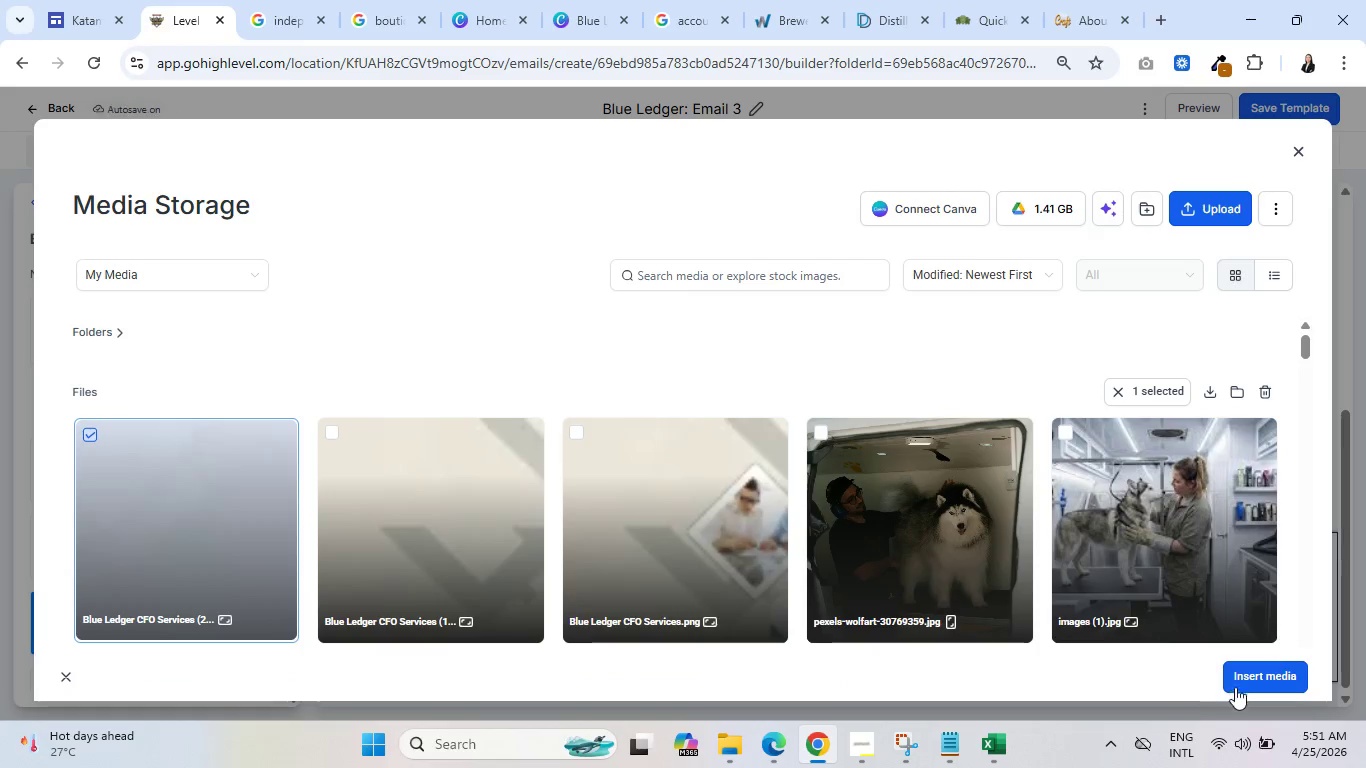 
left_click([1245, 675])
 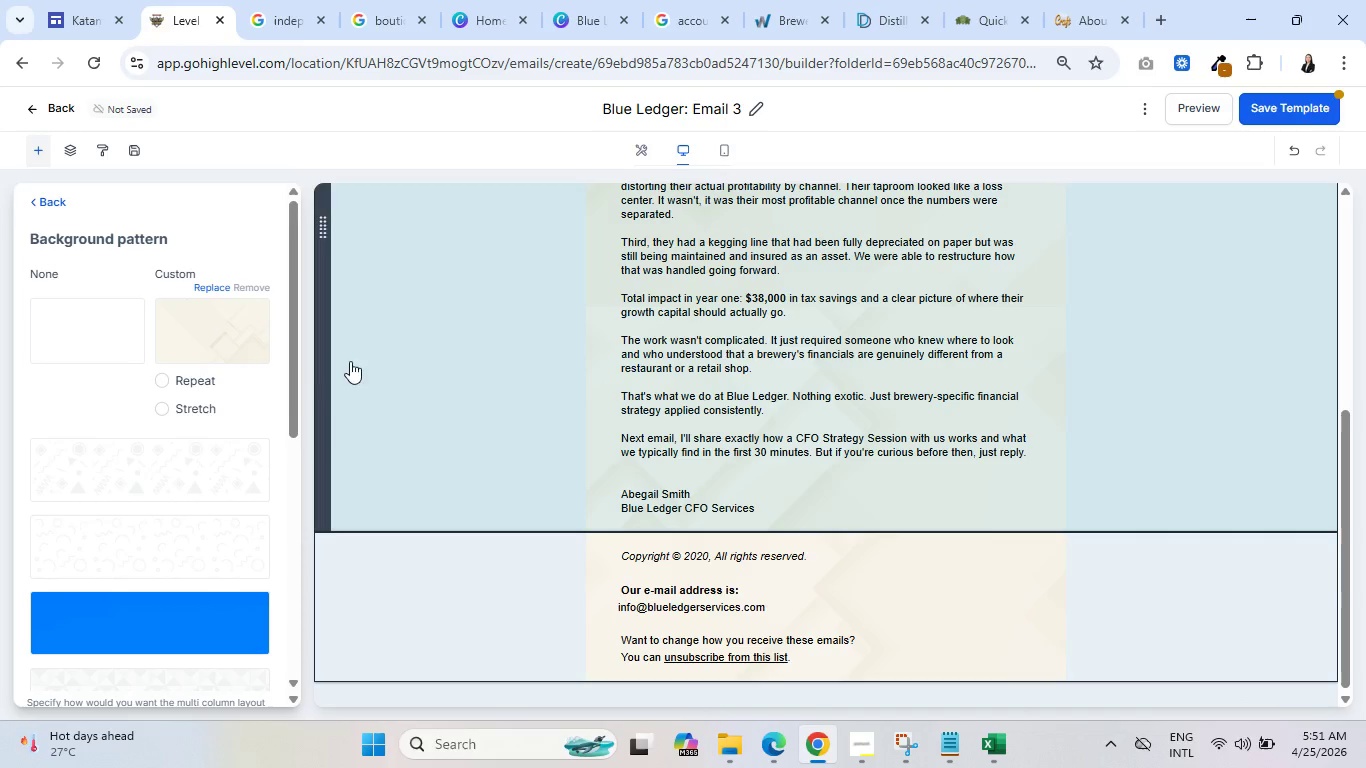 
scroll: coordinate [407, 392], scroll_direction: up, amount: 6.0
 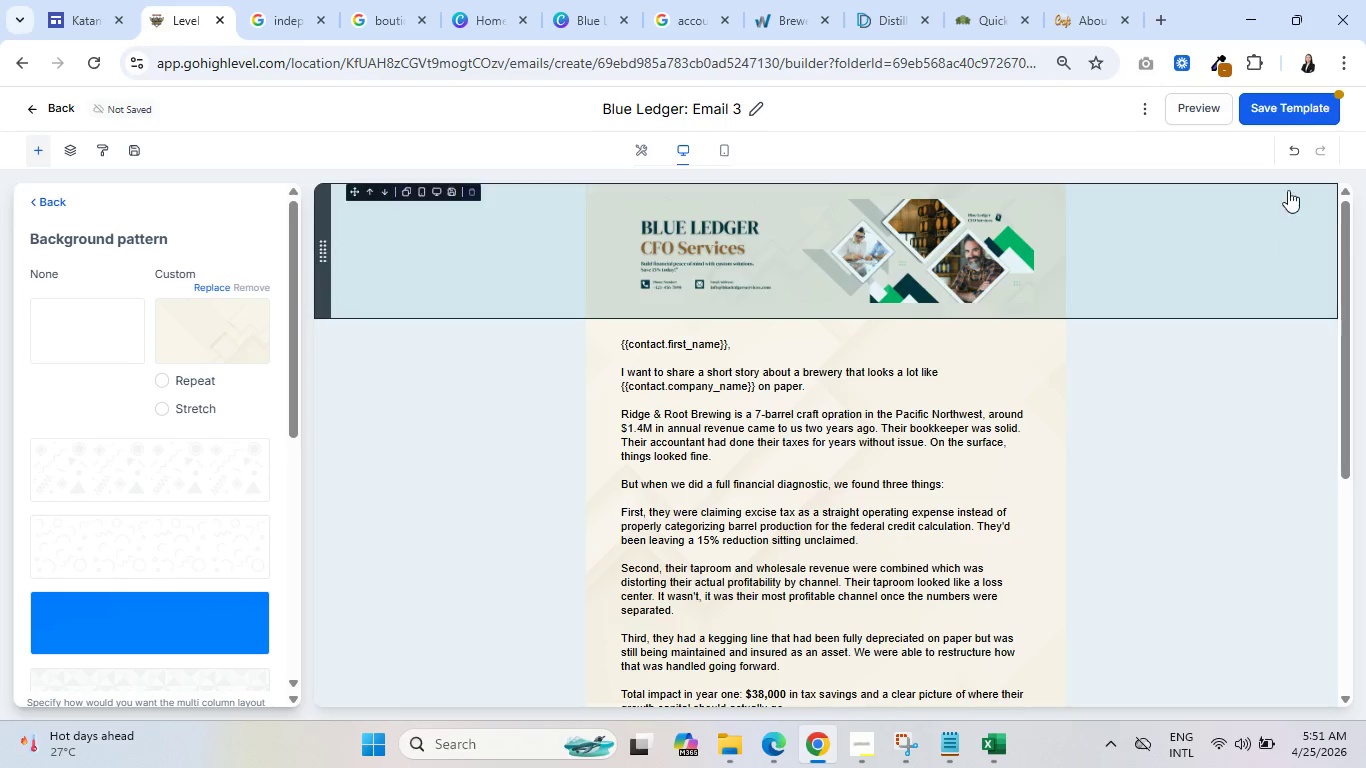 
left_click([1272, 106])
 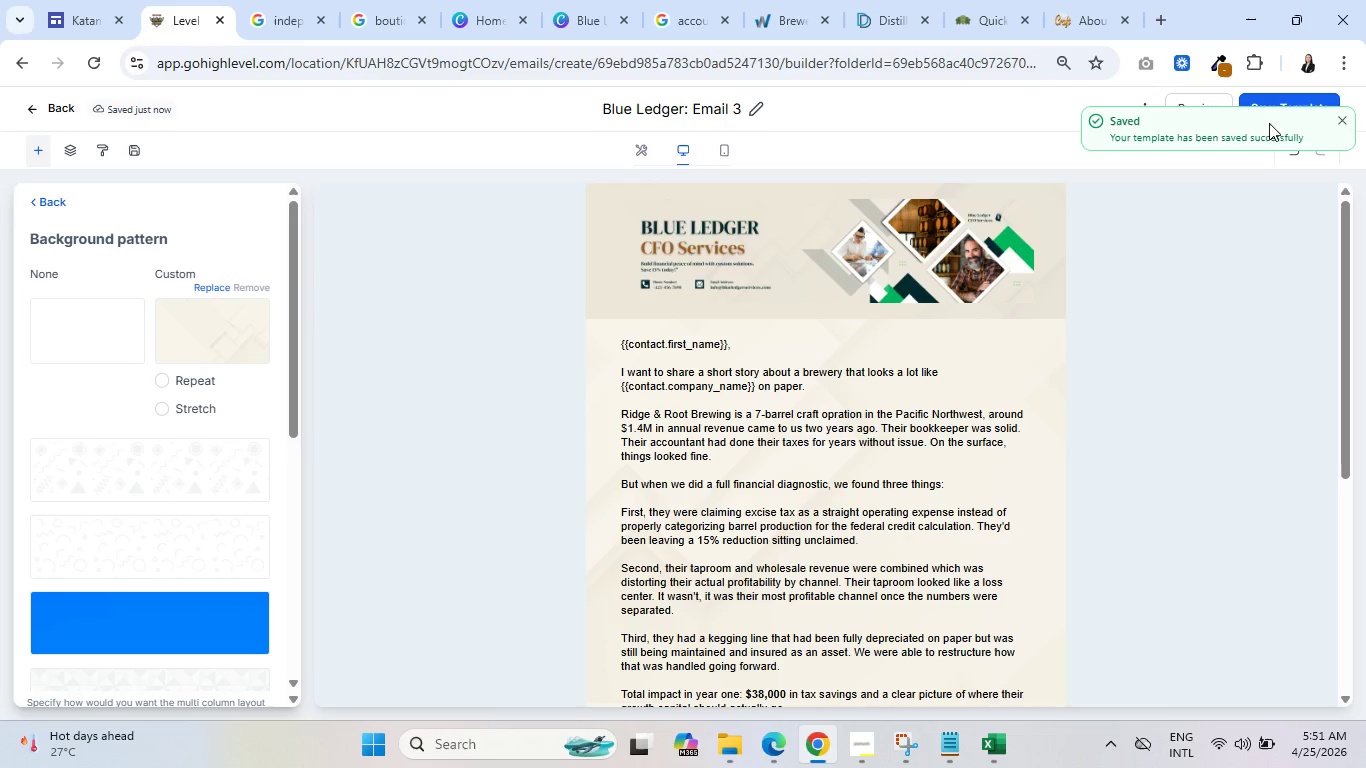 
left_click([1348, 117])
 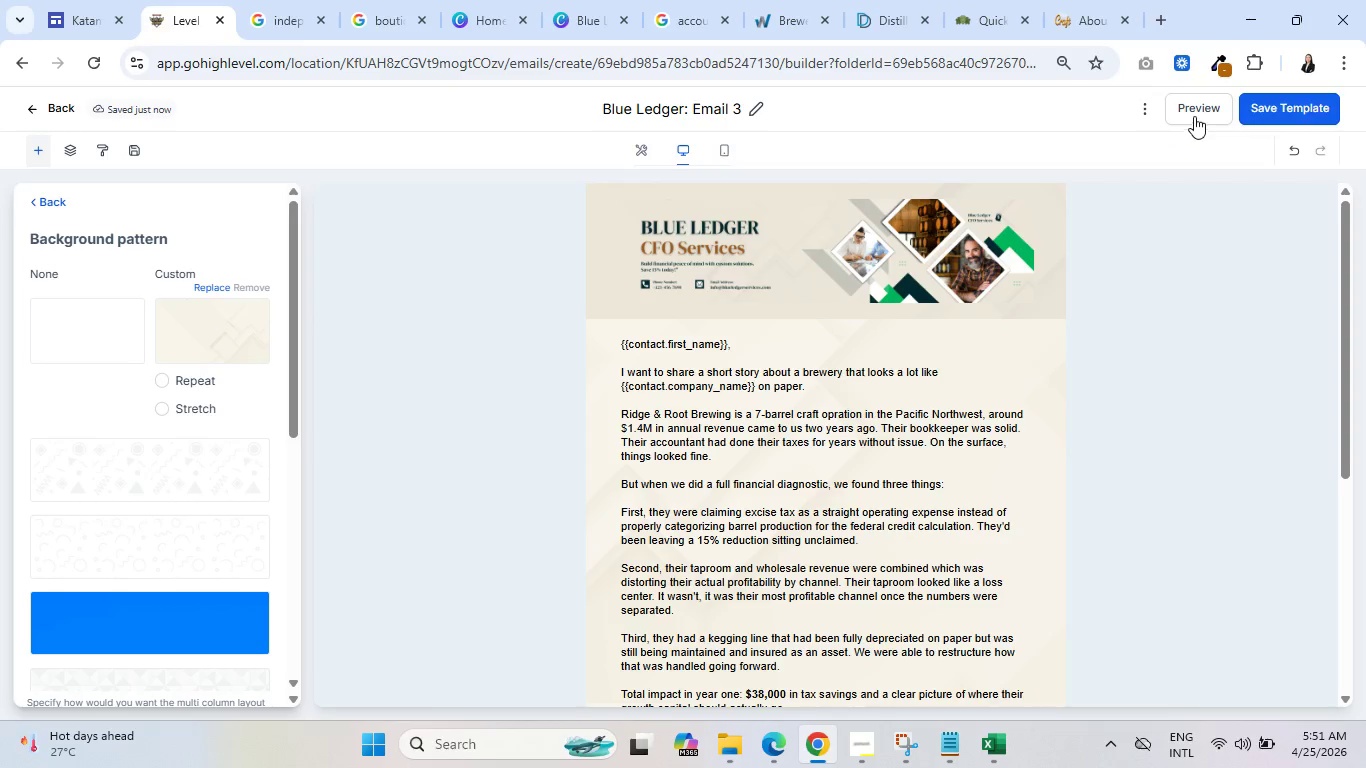 
left_click([1194, 113])
 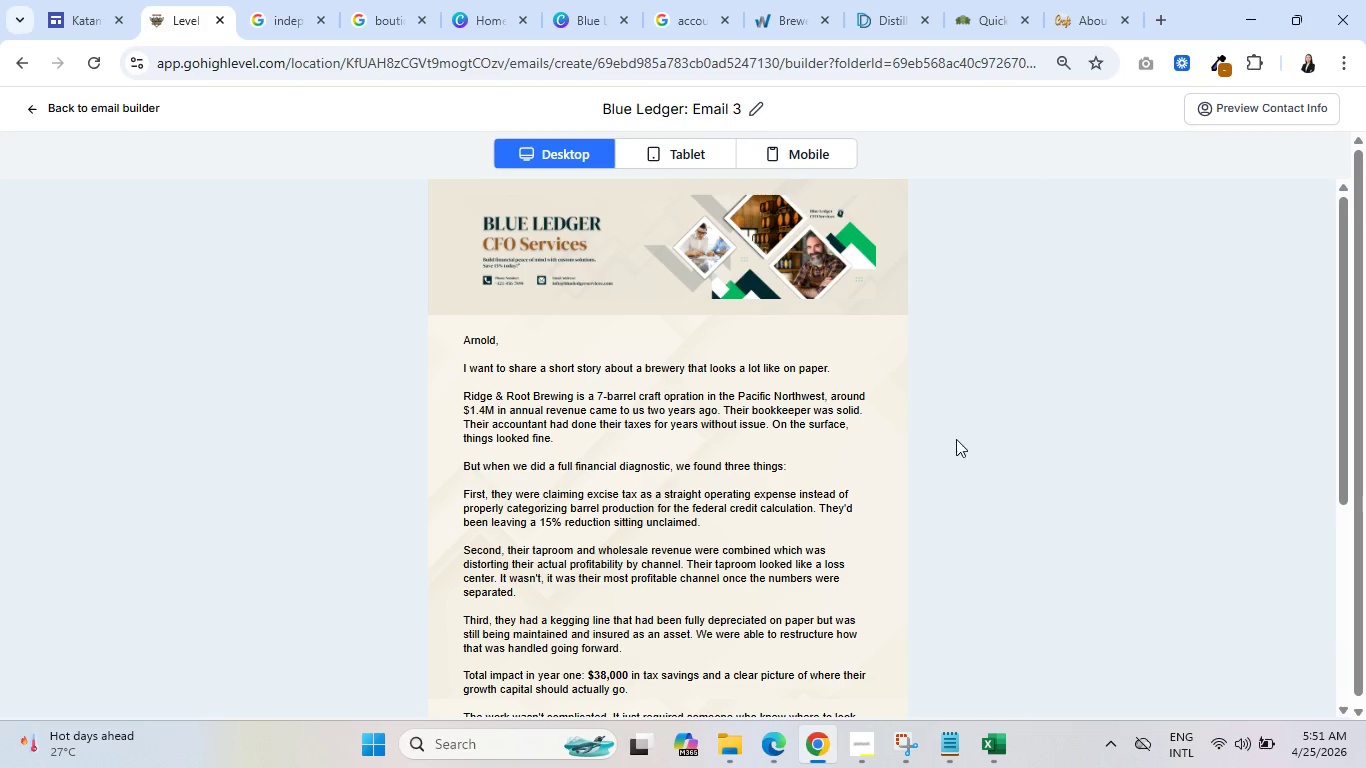 
scroll: coordinate [667, 472], scroll_direction: down, amount: 8.0
 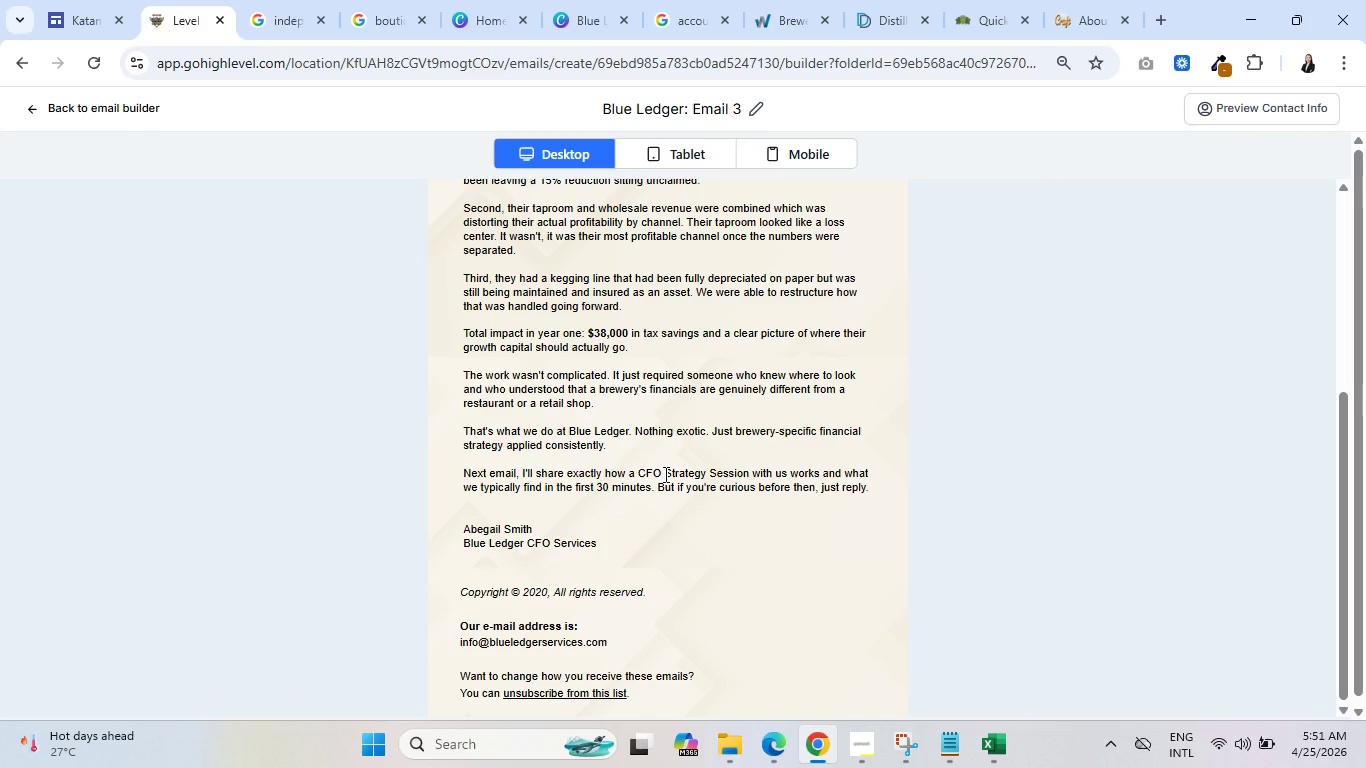 
wait(13.8)
 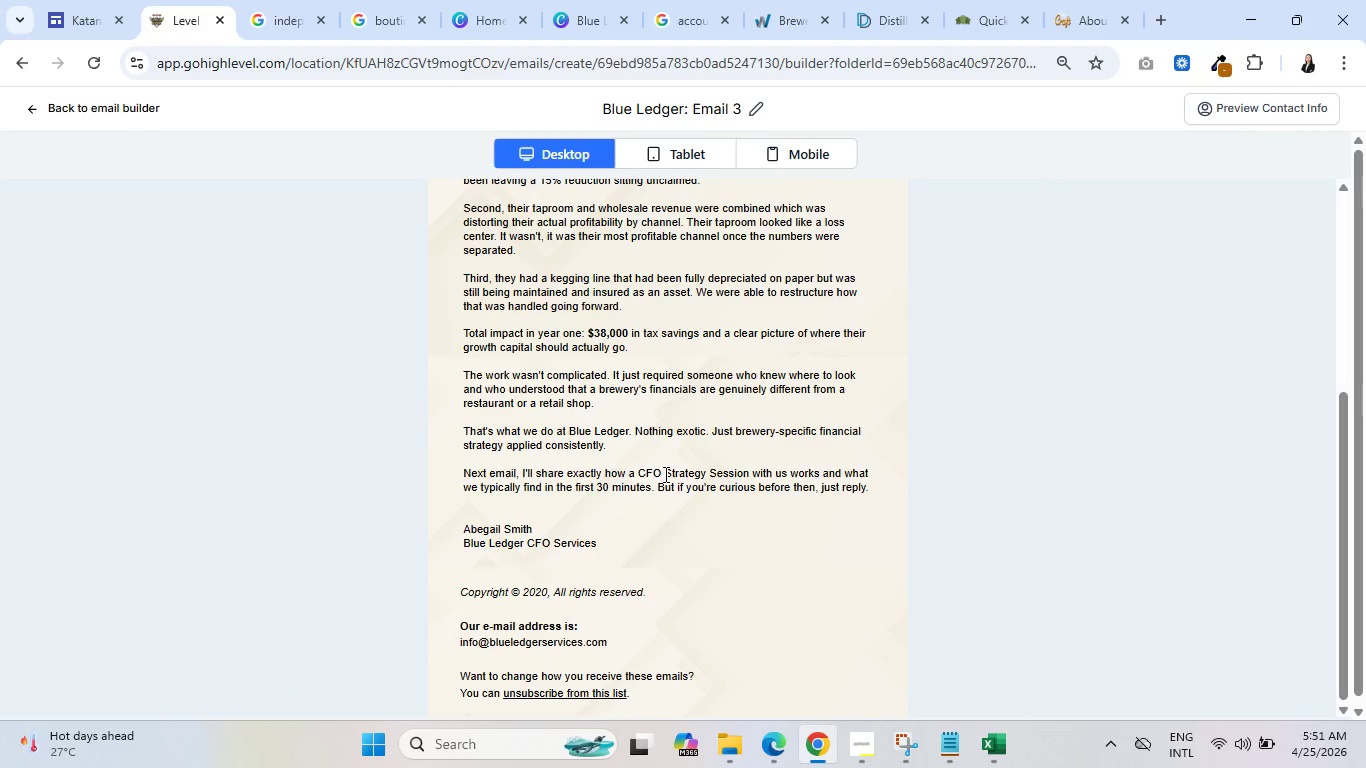 
scroll: coordinate [805, 393], scroll_direction: up, amount: 14.0
 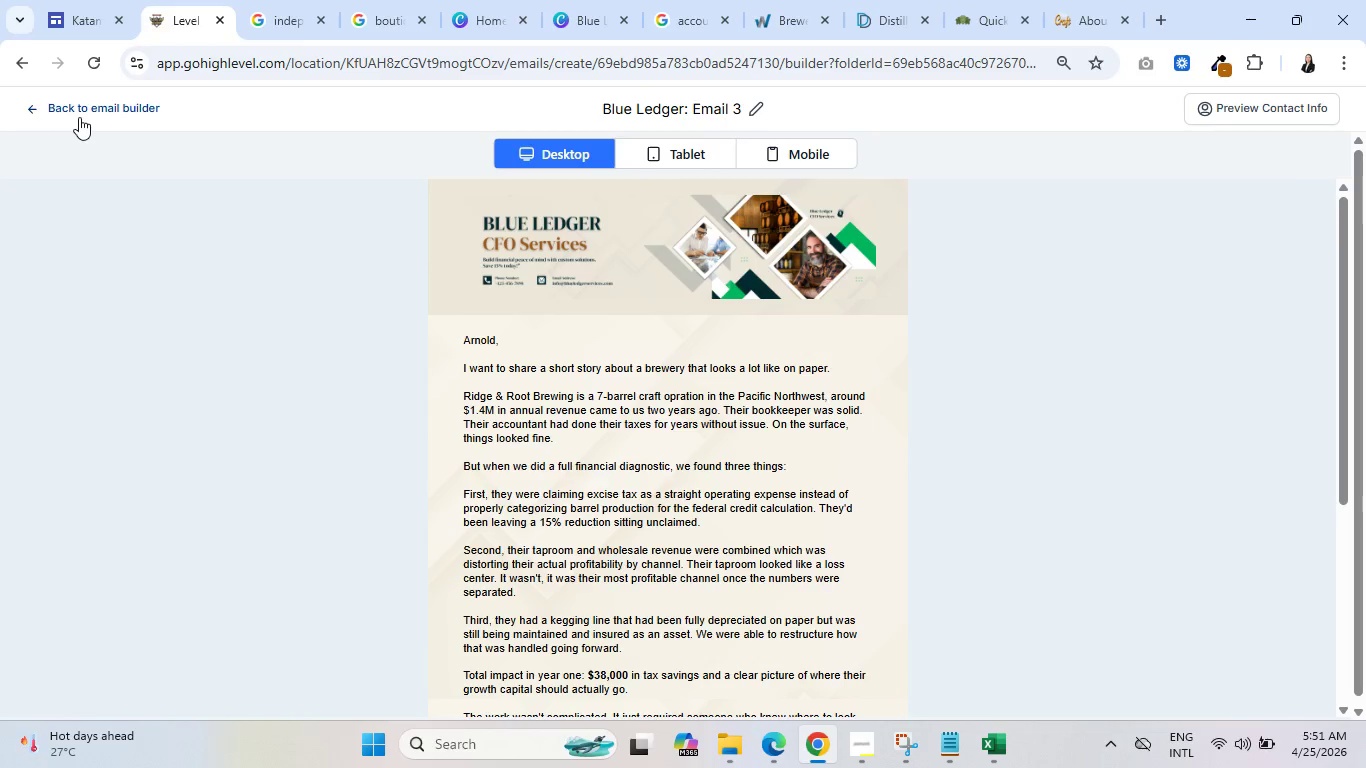 
left_click([55, 110])
 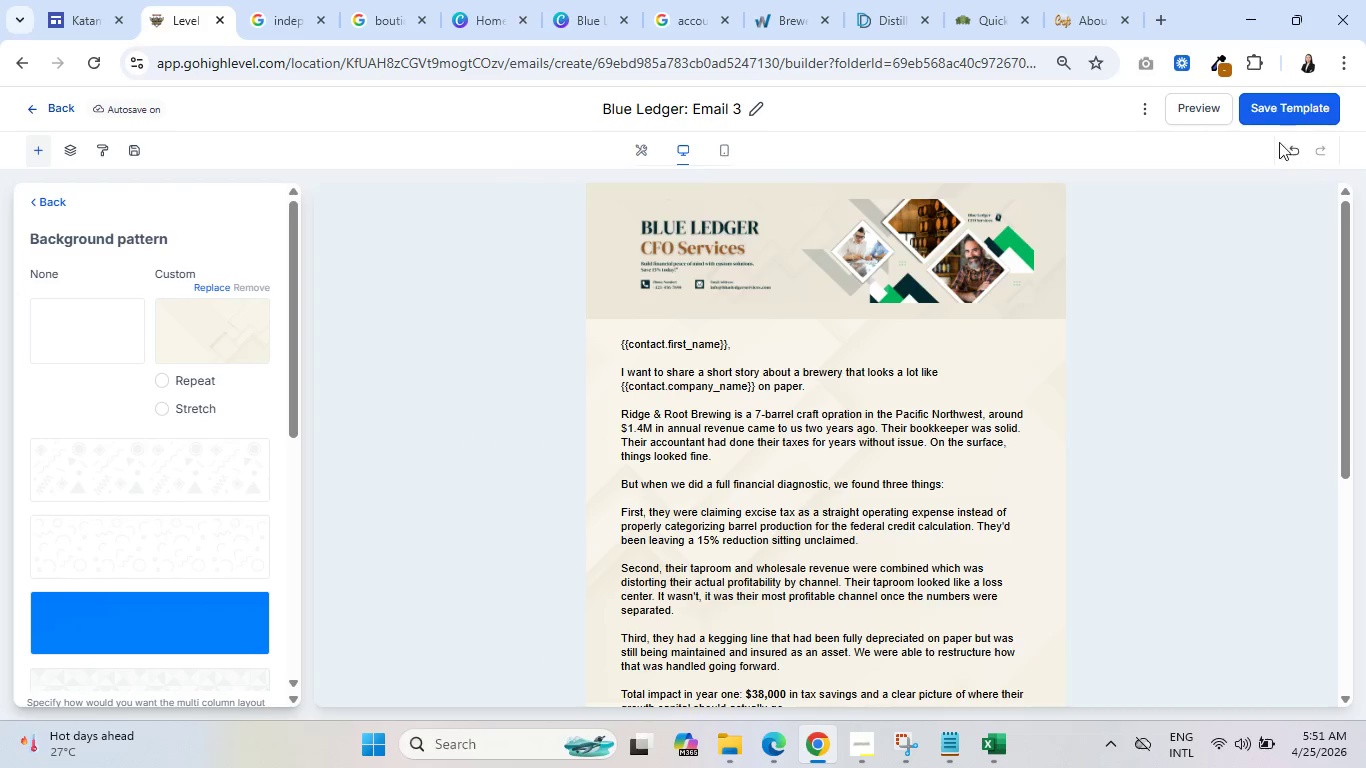 
left_click([1266, 110])
 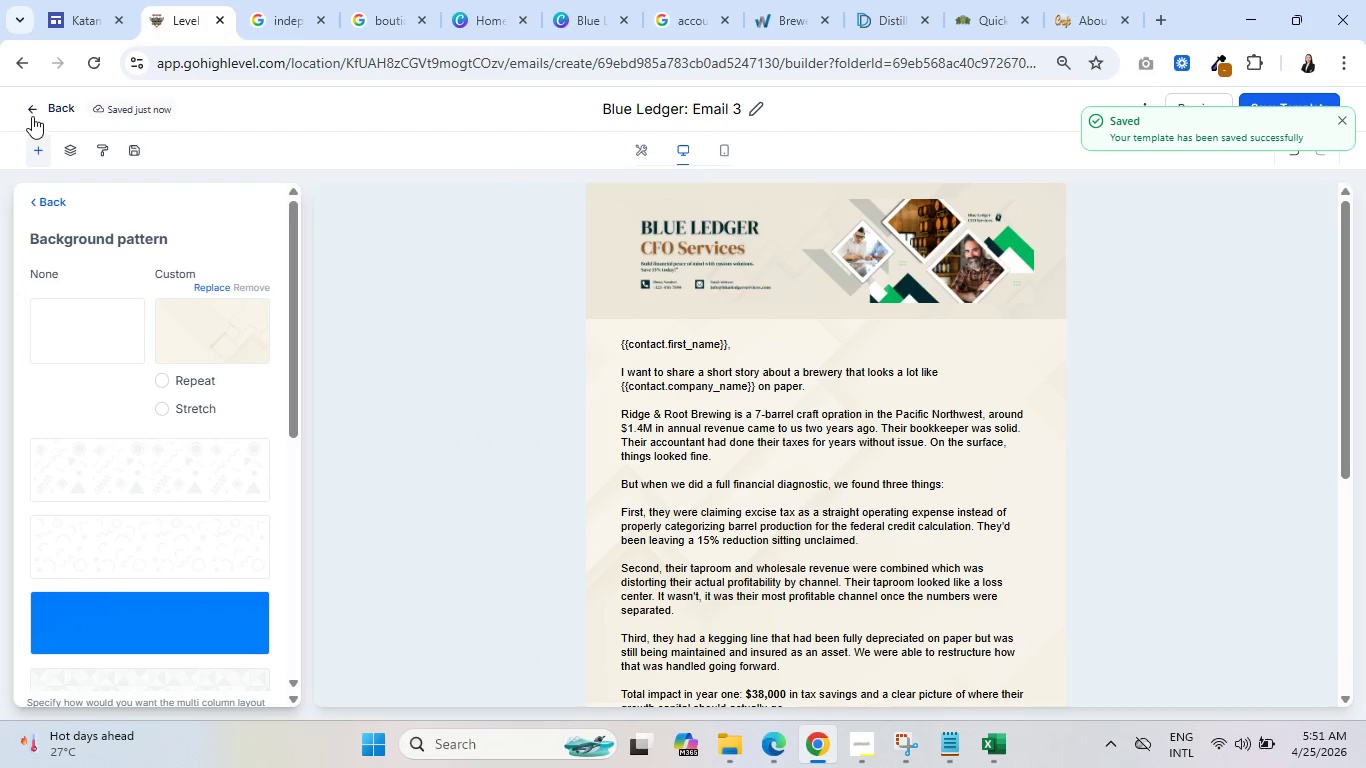 
left_click([47, 103])
 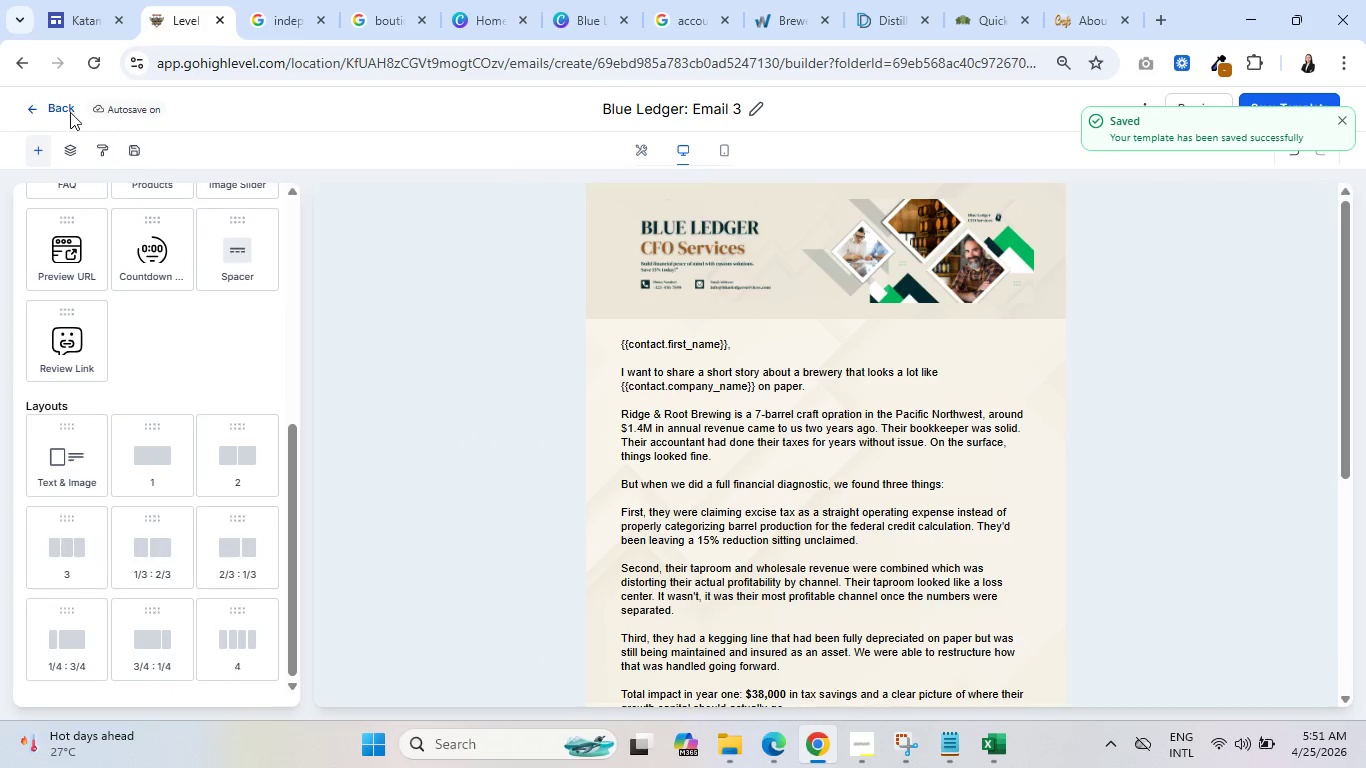 
left_click([65, 107])
 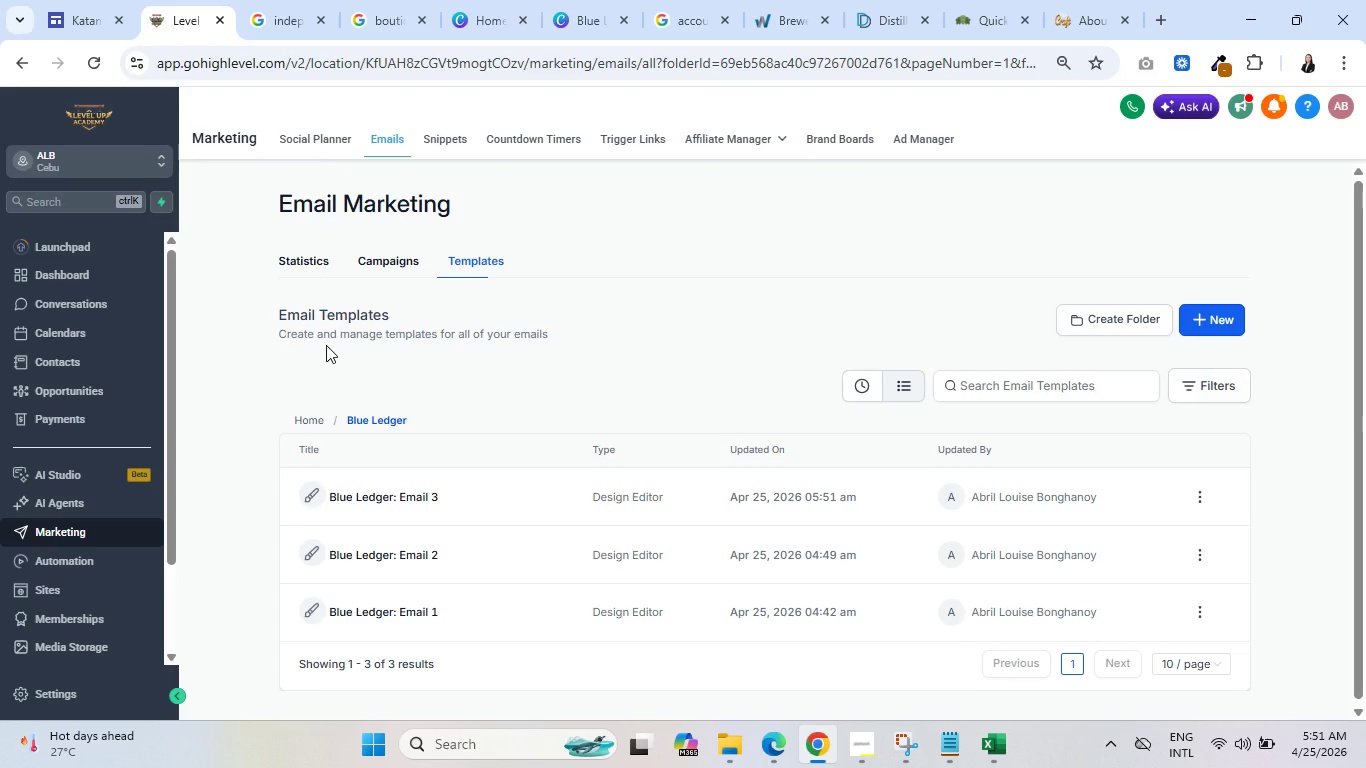 
wait(16.34)
 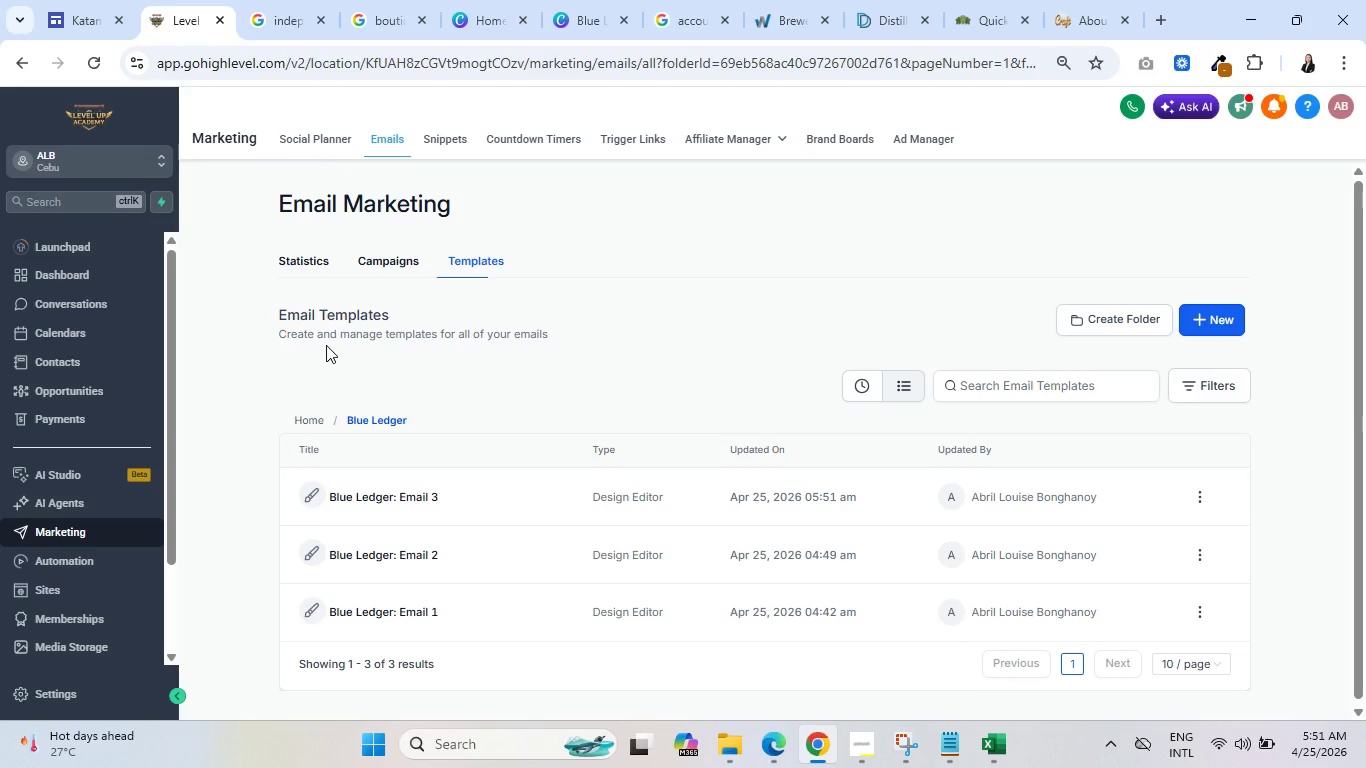 
left_click([421, 612])
 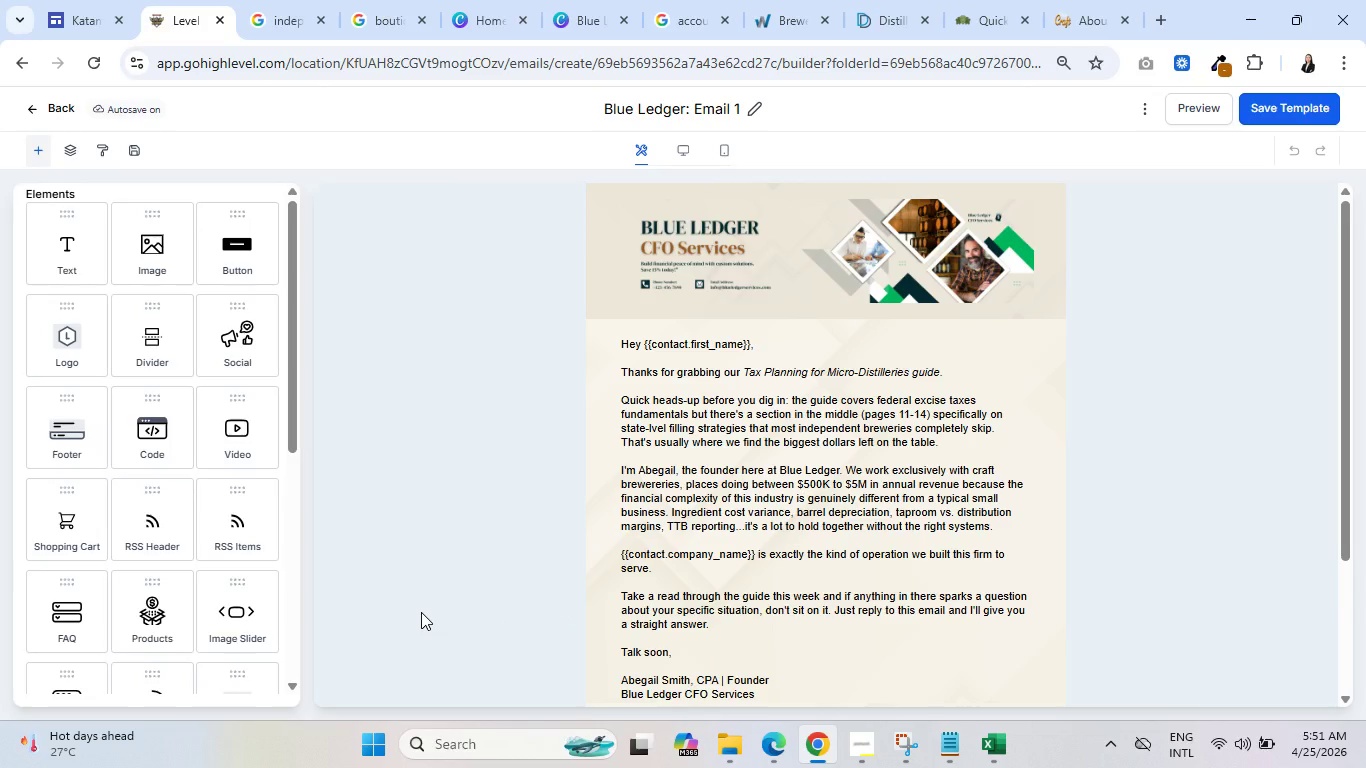 
wait(7.97)
 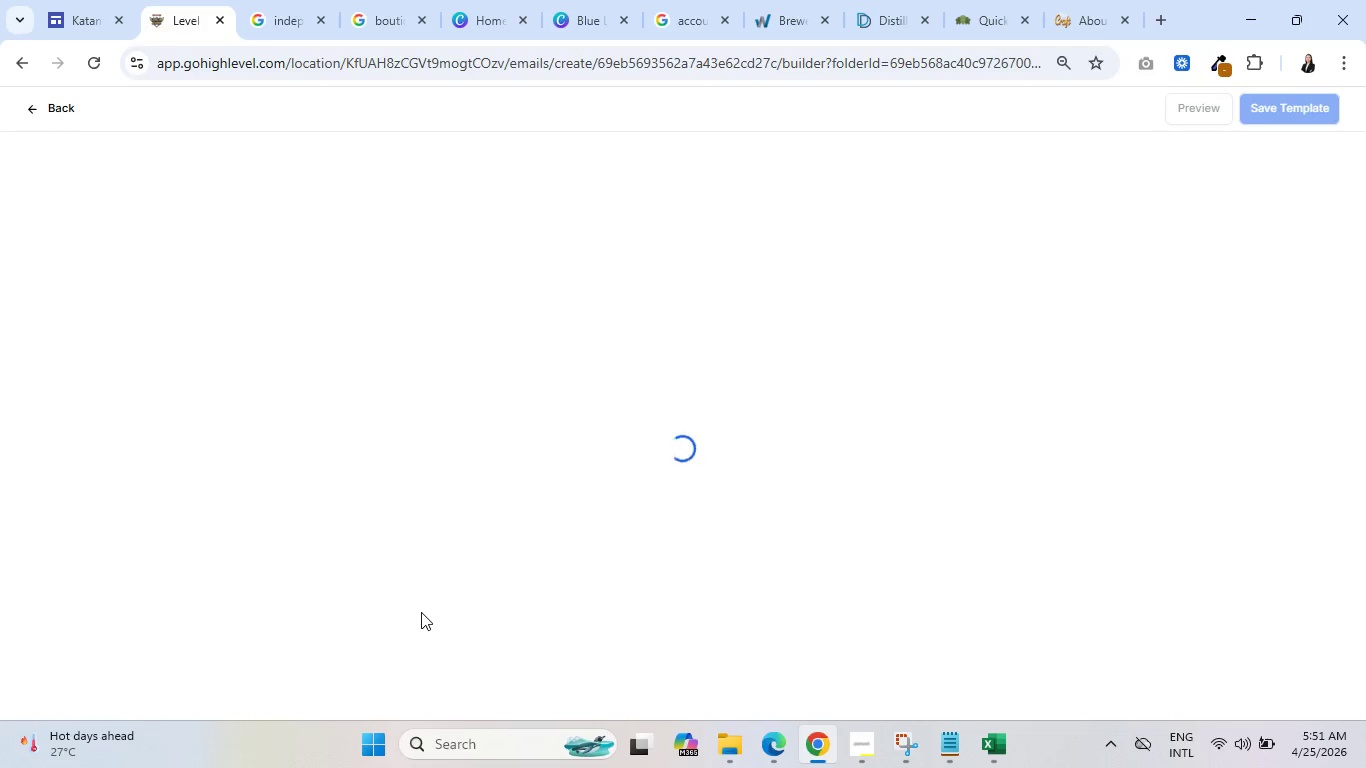 
scroll: coordinate [1254, 414], scroll_direction: down, amount: 8.0
 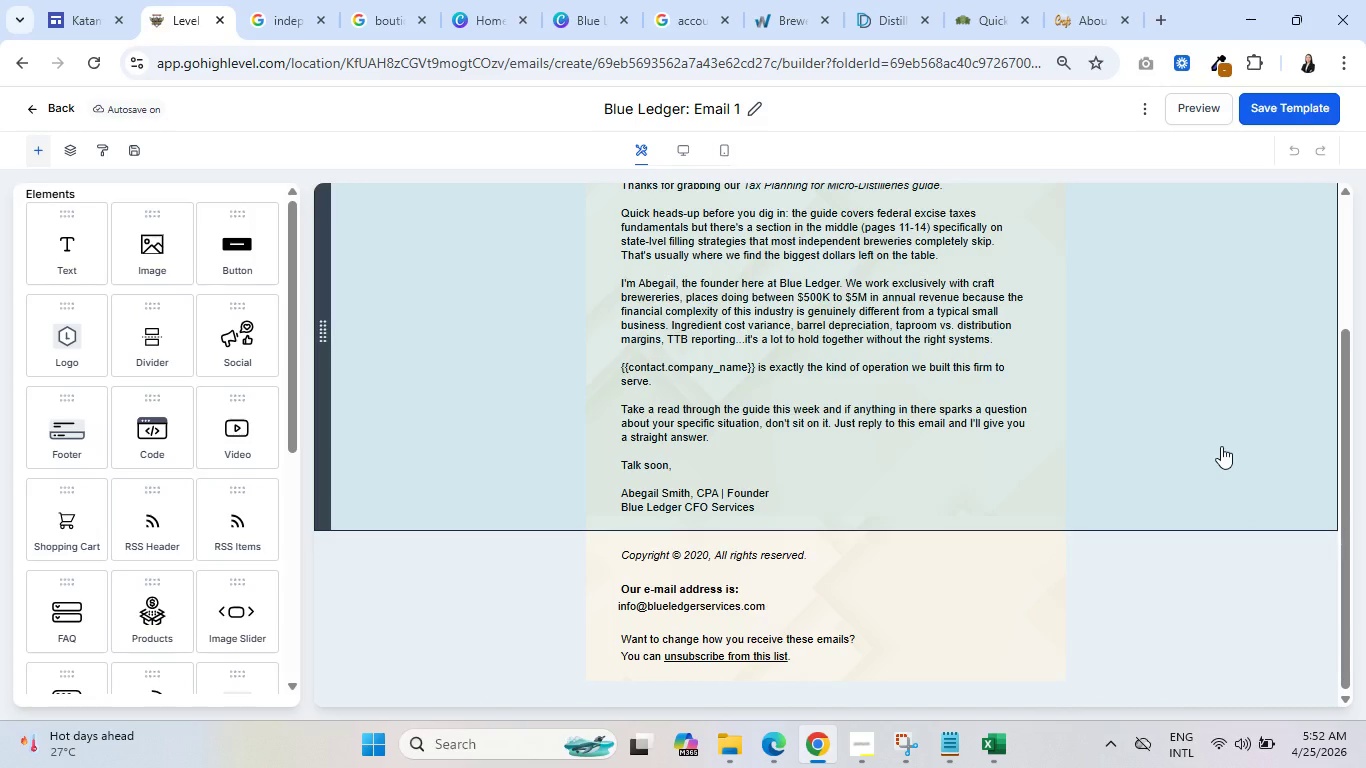 
wait(19.31)
 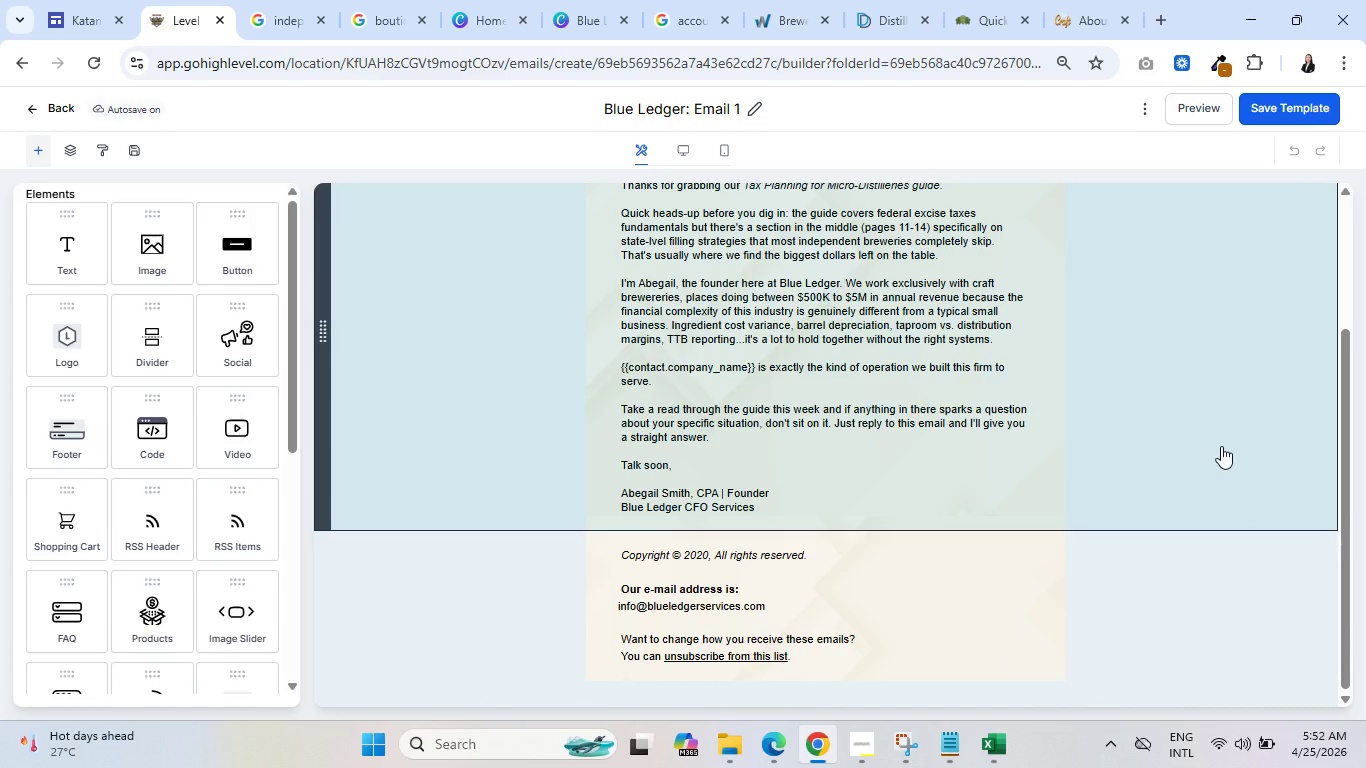 
left_click([61, 107])
 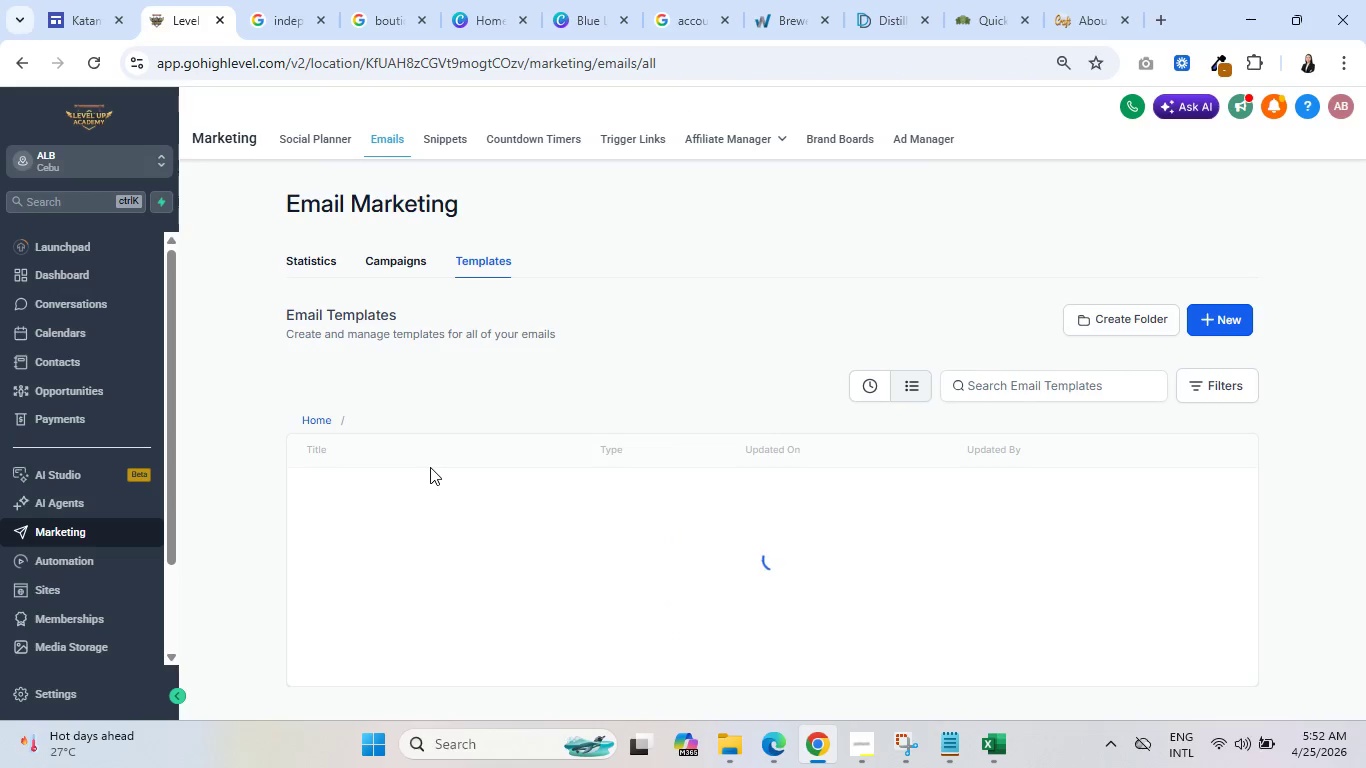 
scroll: coordinate [706, 426], scroll_direction: down, amount: 2.0
 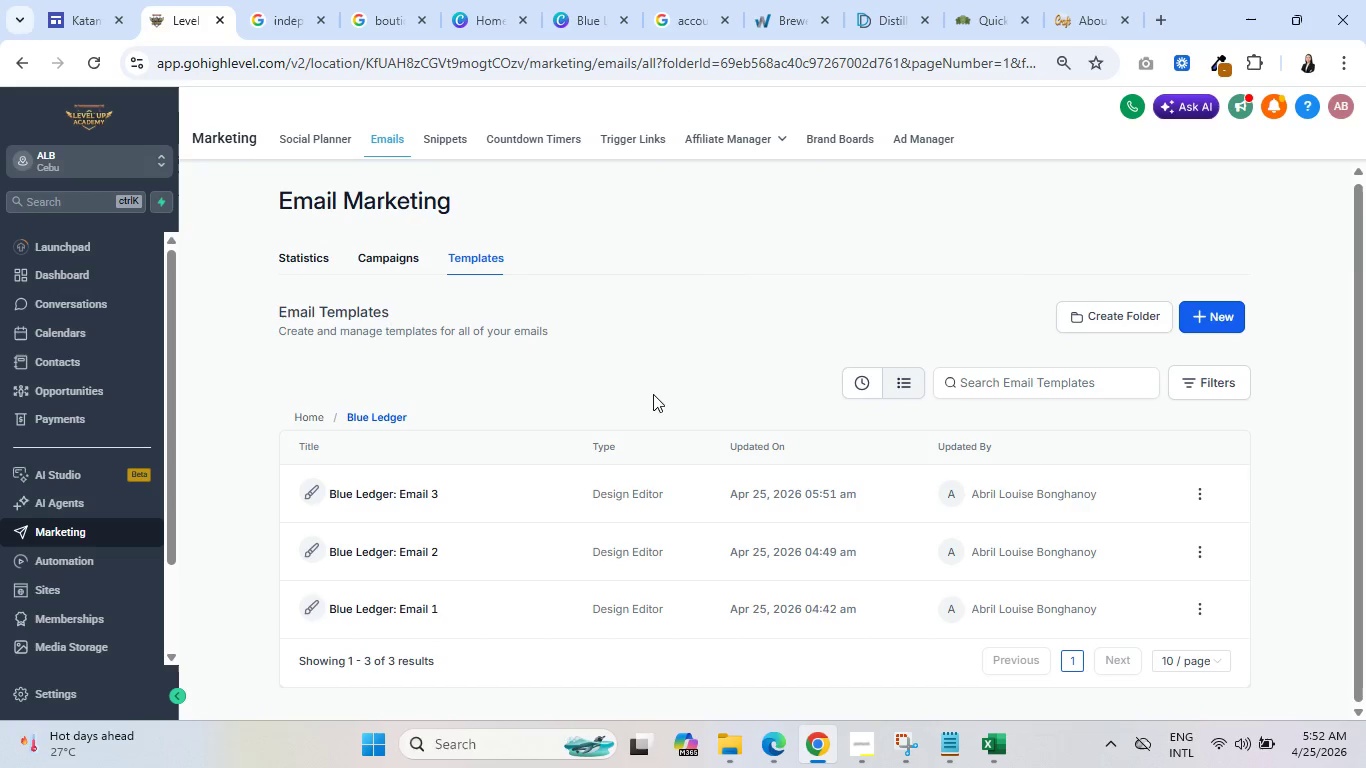 
left_click([1212, 310])
 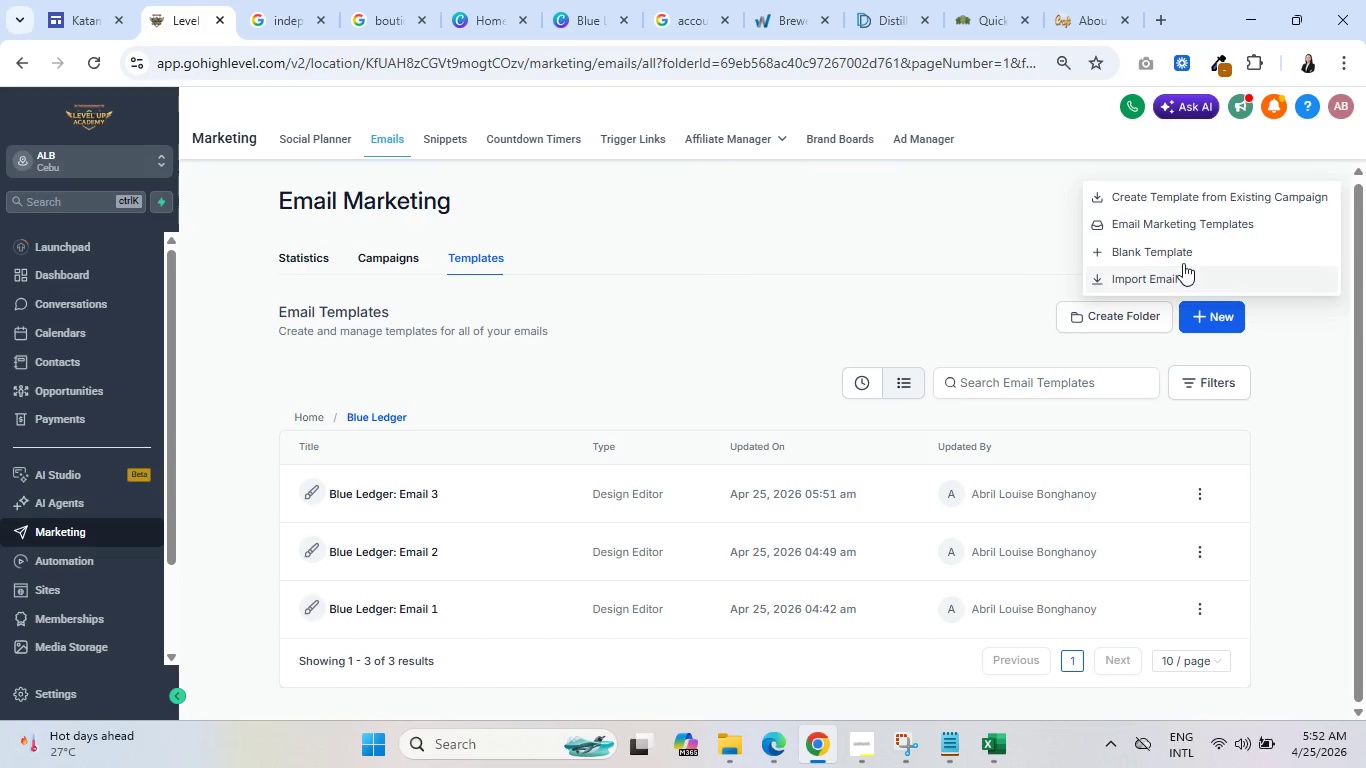 
left_click([1180, 248])
 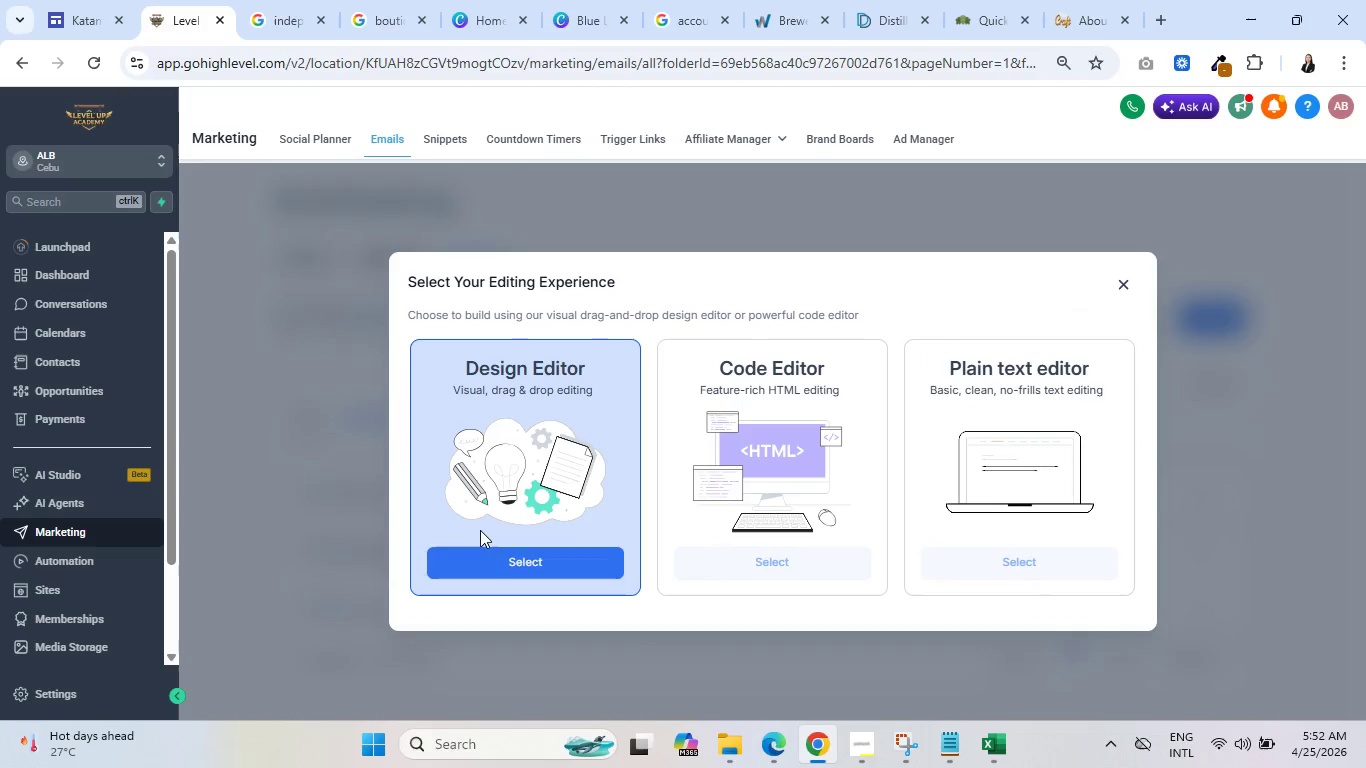 
left_click([499, 555])
 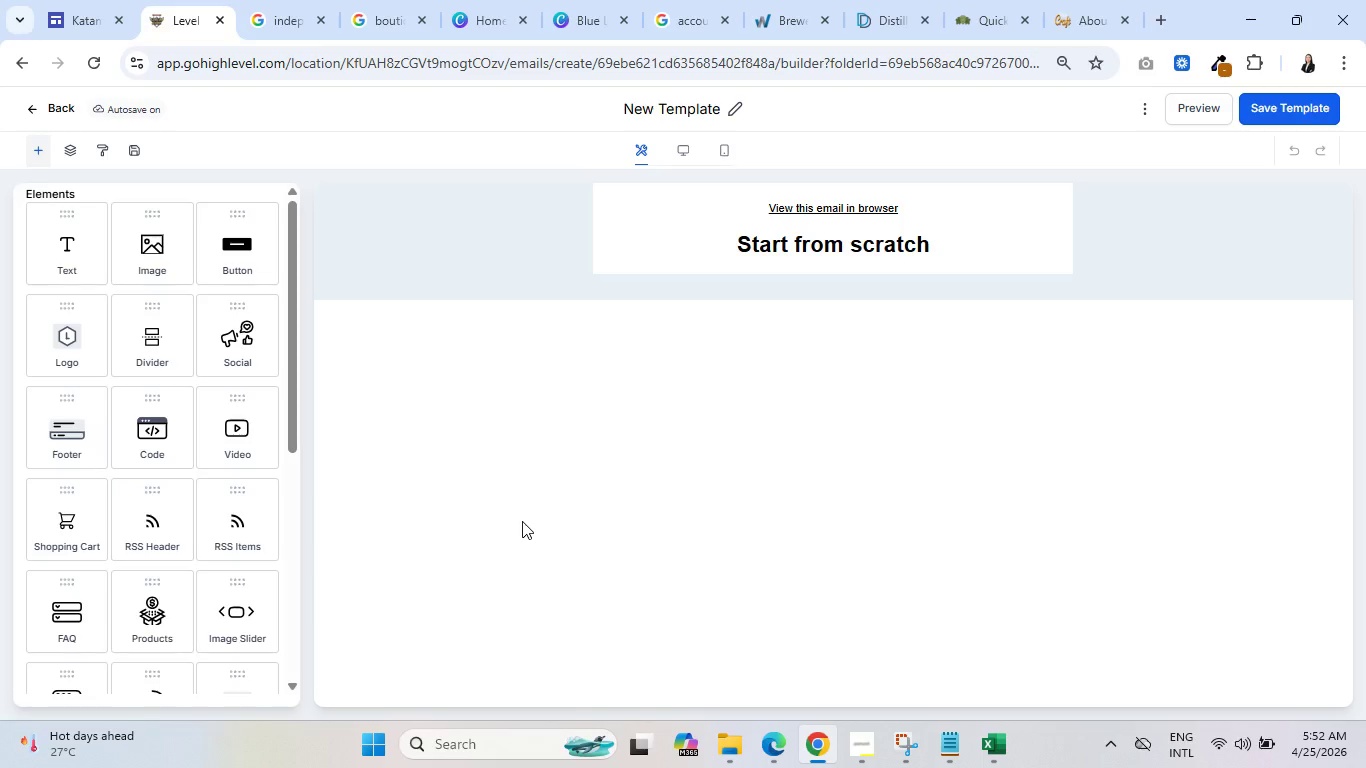 
wait(16.44)
 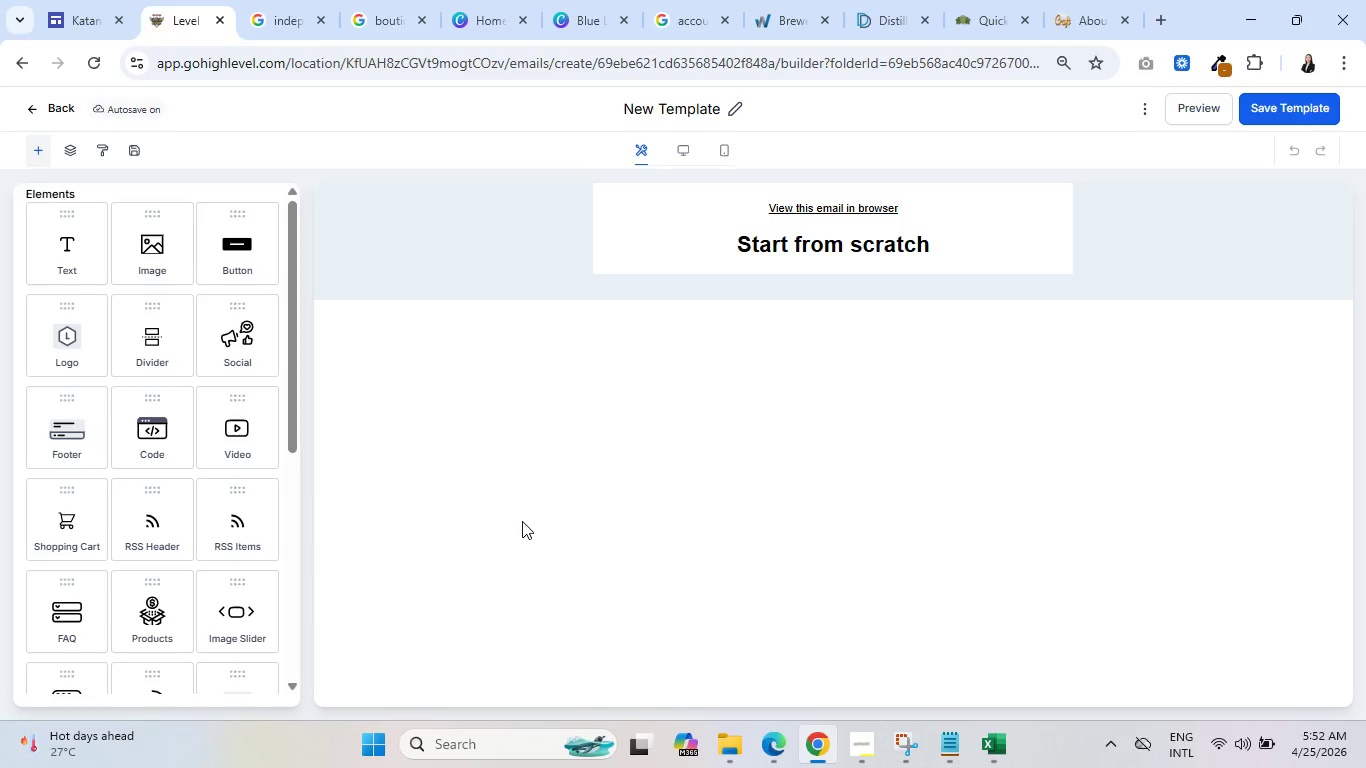 
left_click([472, 192])
 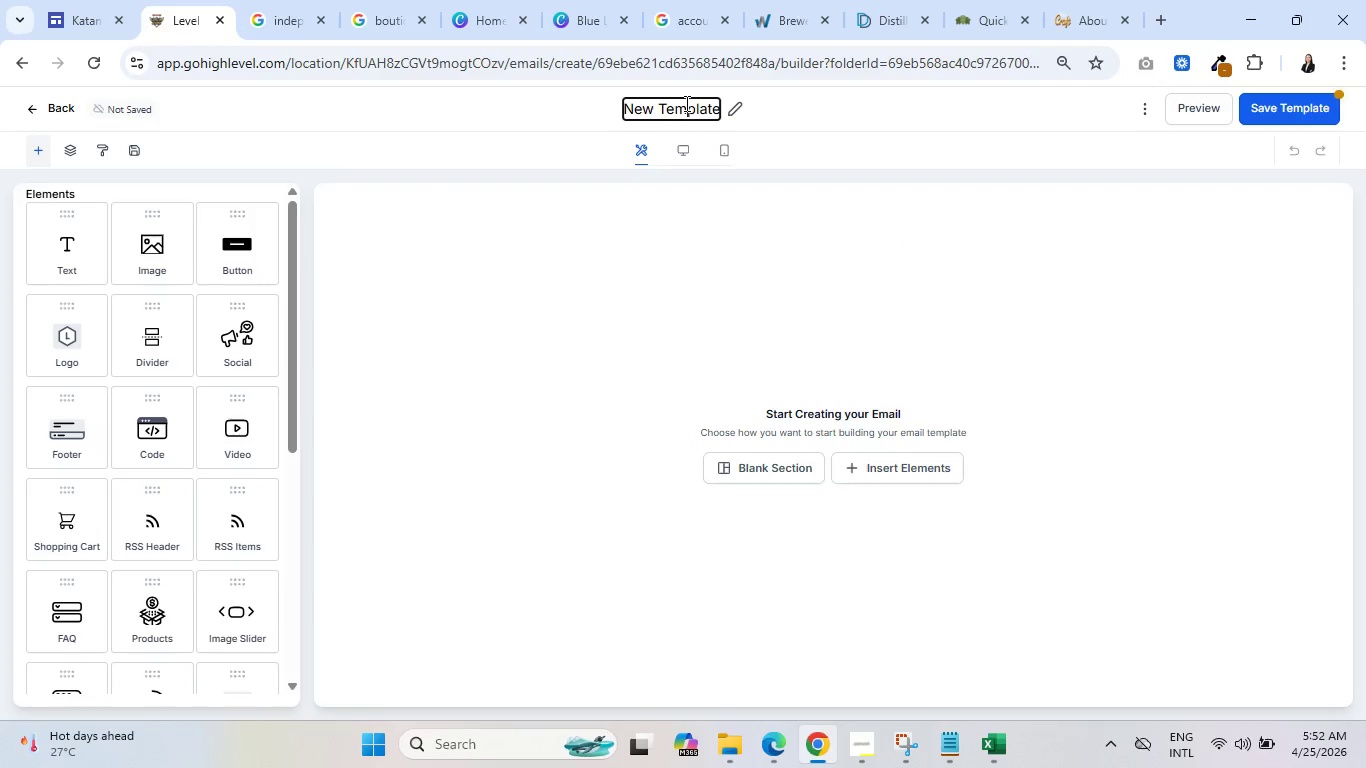 
double_click([685, 103])
 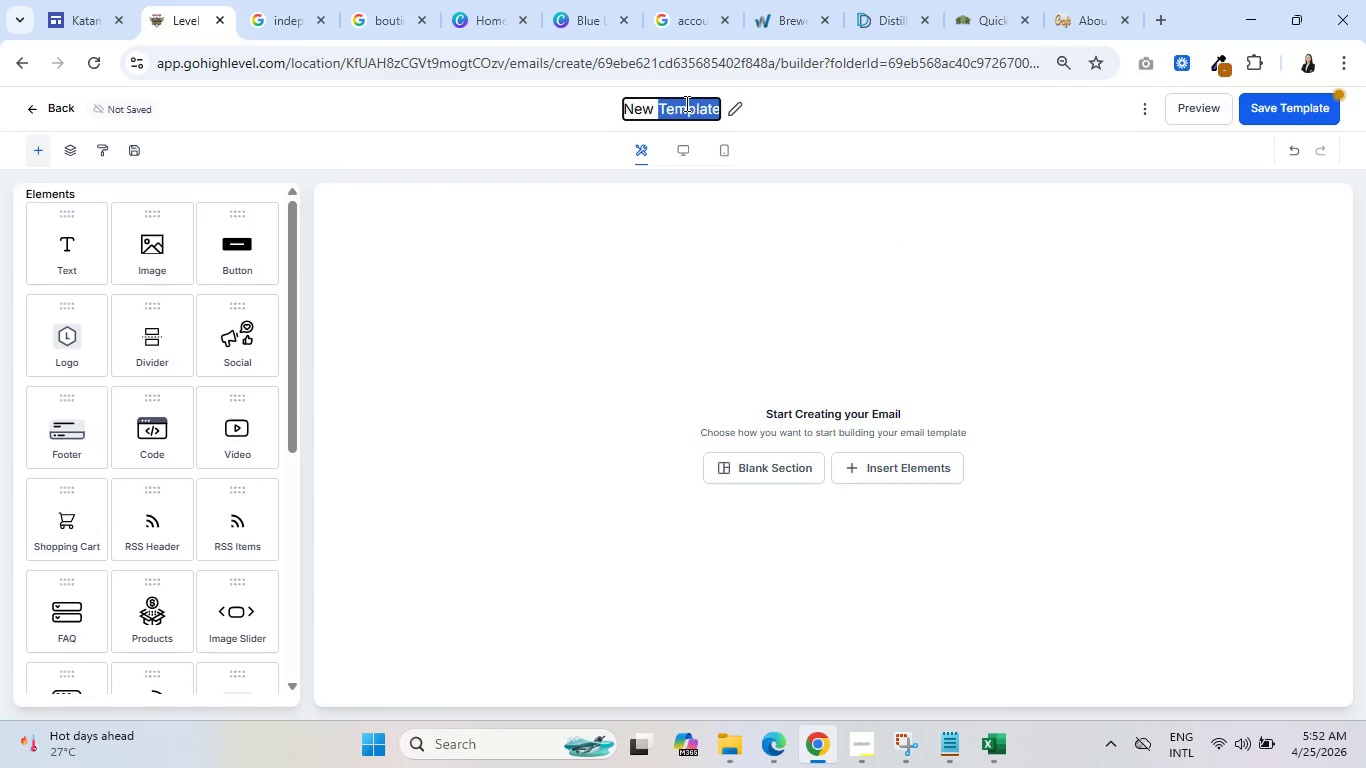 
triple_click([685, 103])
 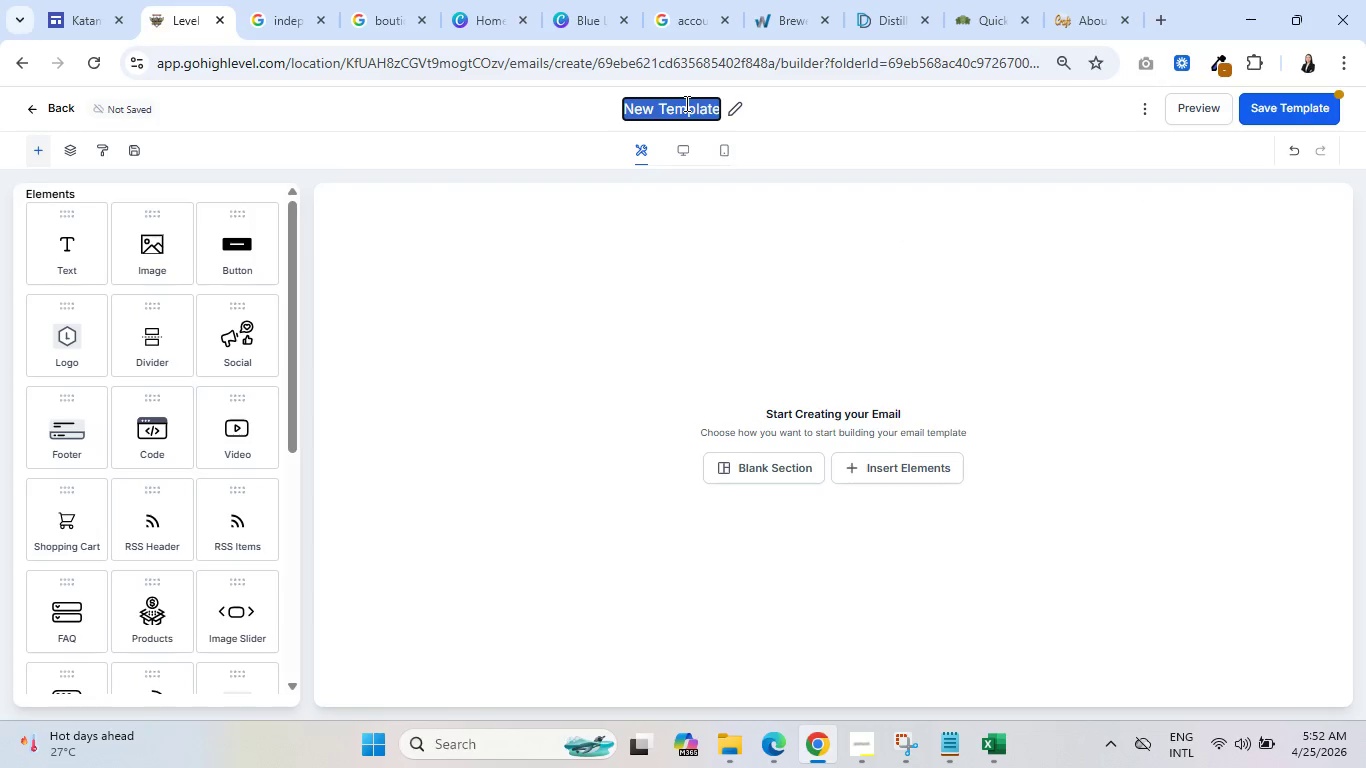 
type(Blue Ledger: Email 4)
 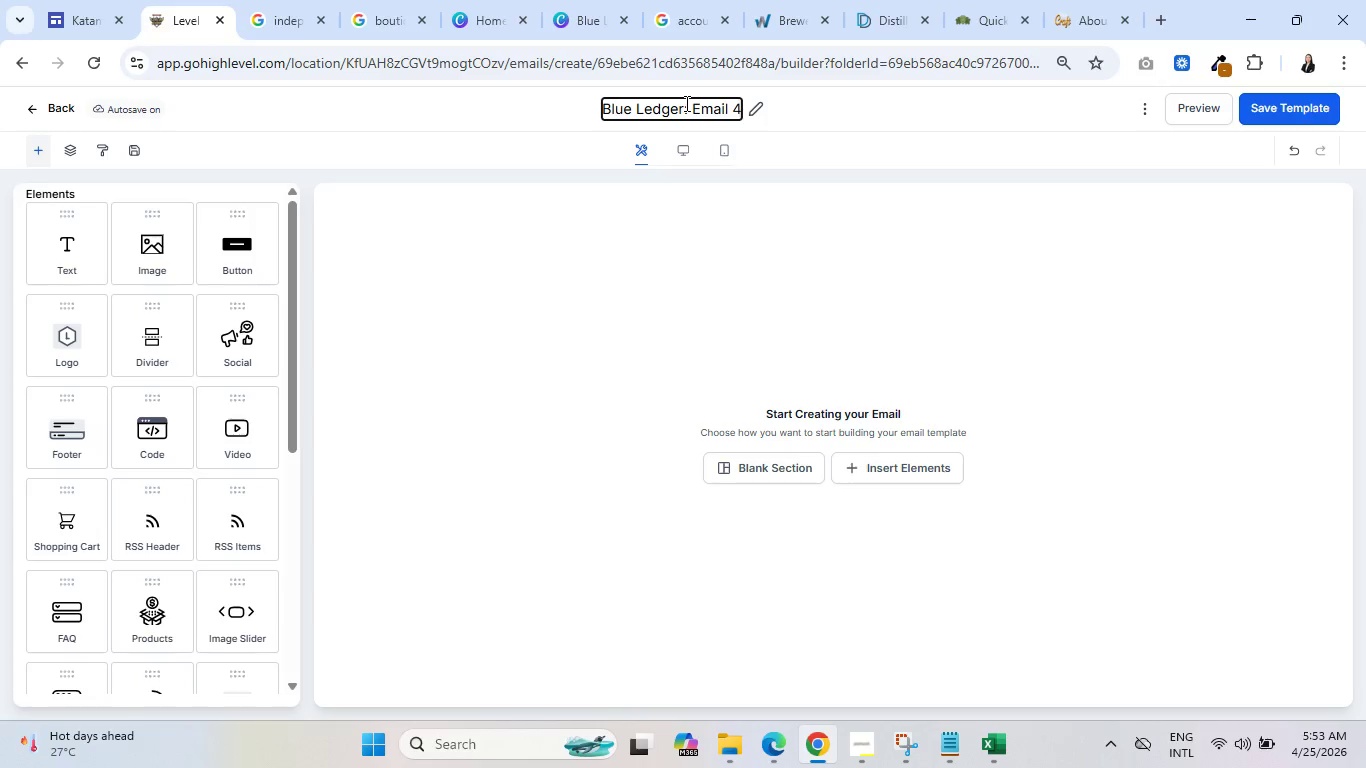 
left_click([587, 260])
 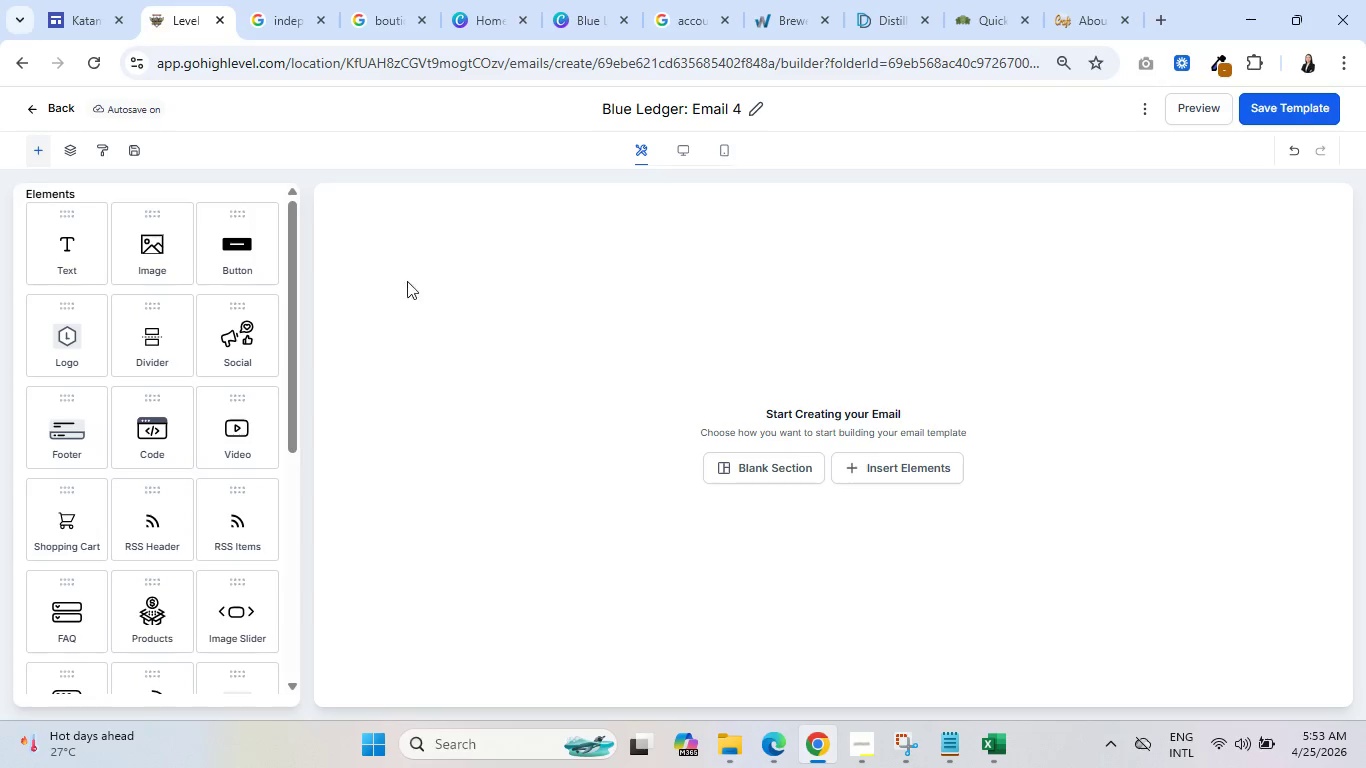 
scroll: coordinate [145, 412], scroll_direction: down, amount: 5.0
 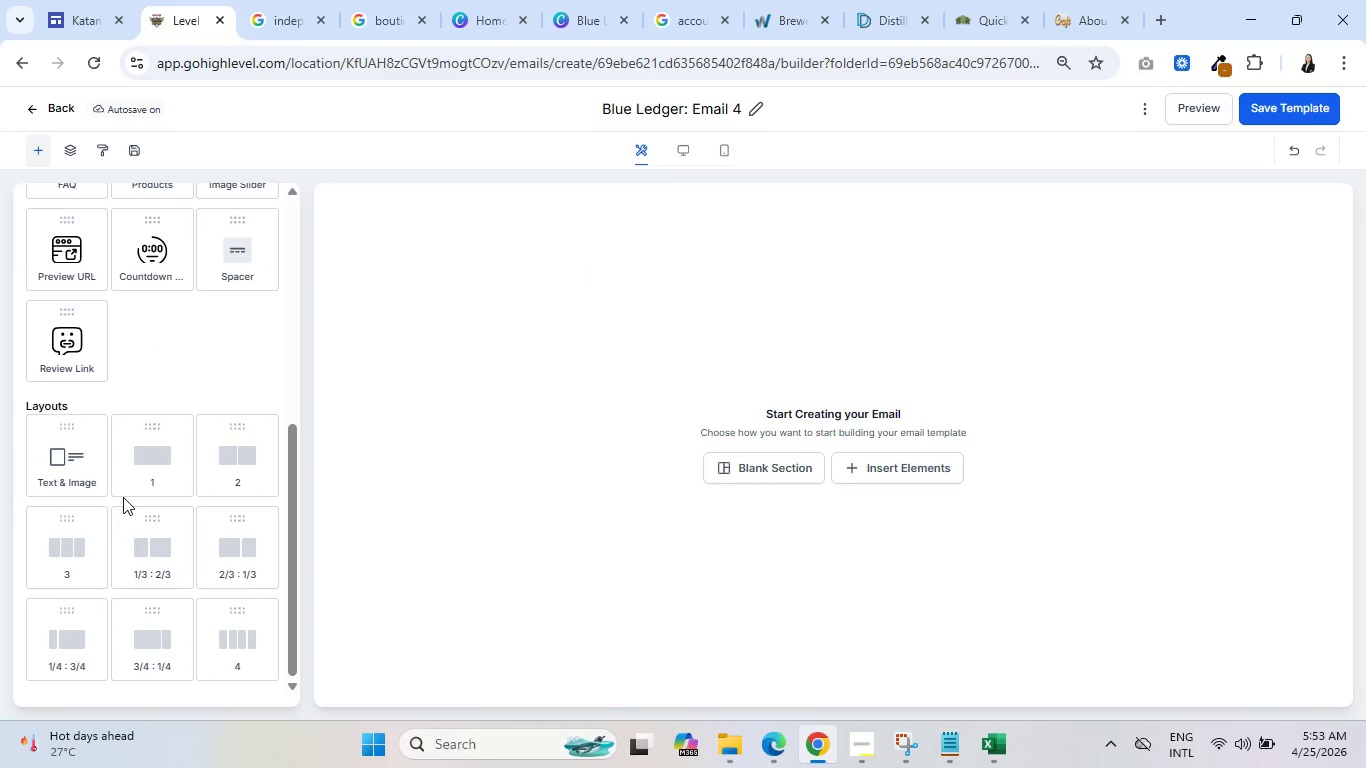 
left_click_drag(start_coordinate=[159, 464], to_coordinate=[568, 306])
 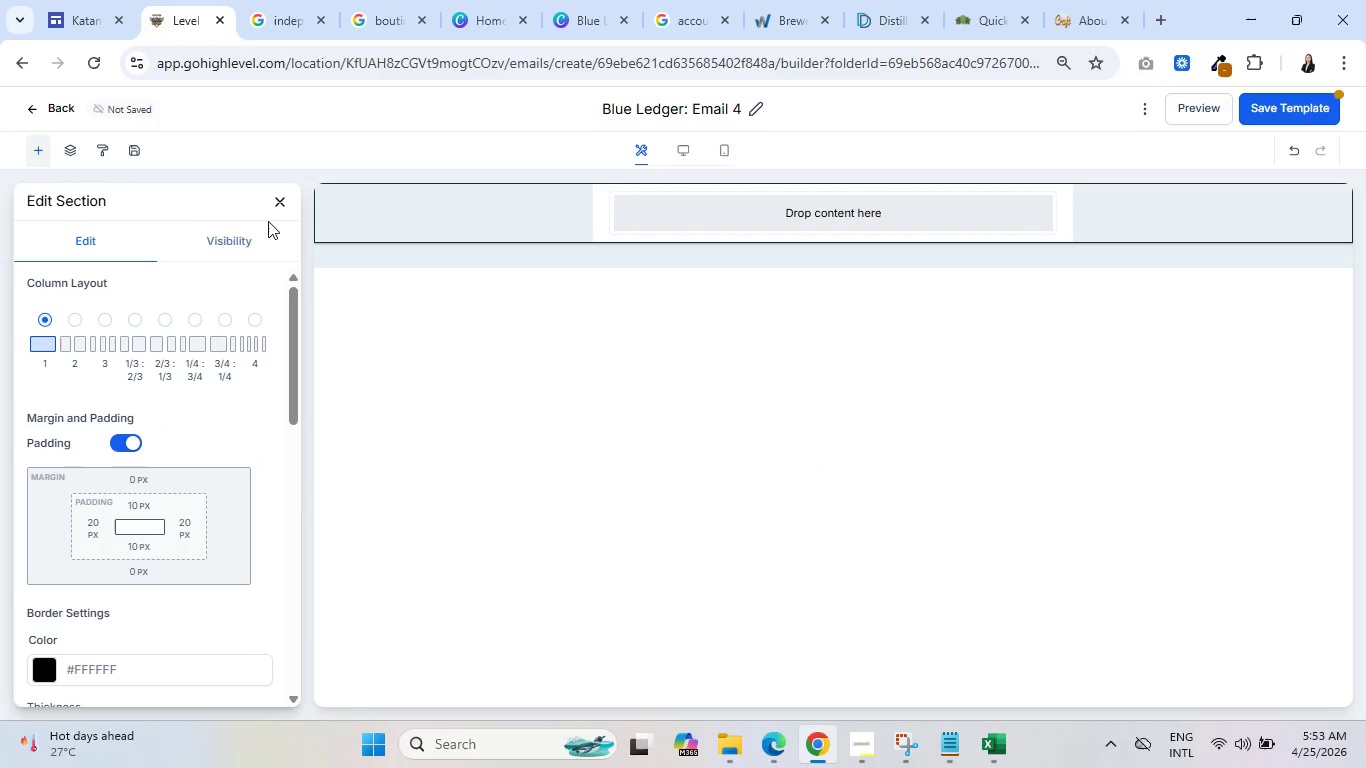 
left_click([275, 202])
 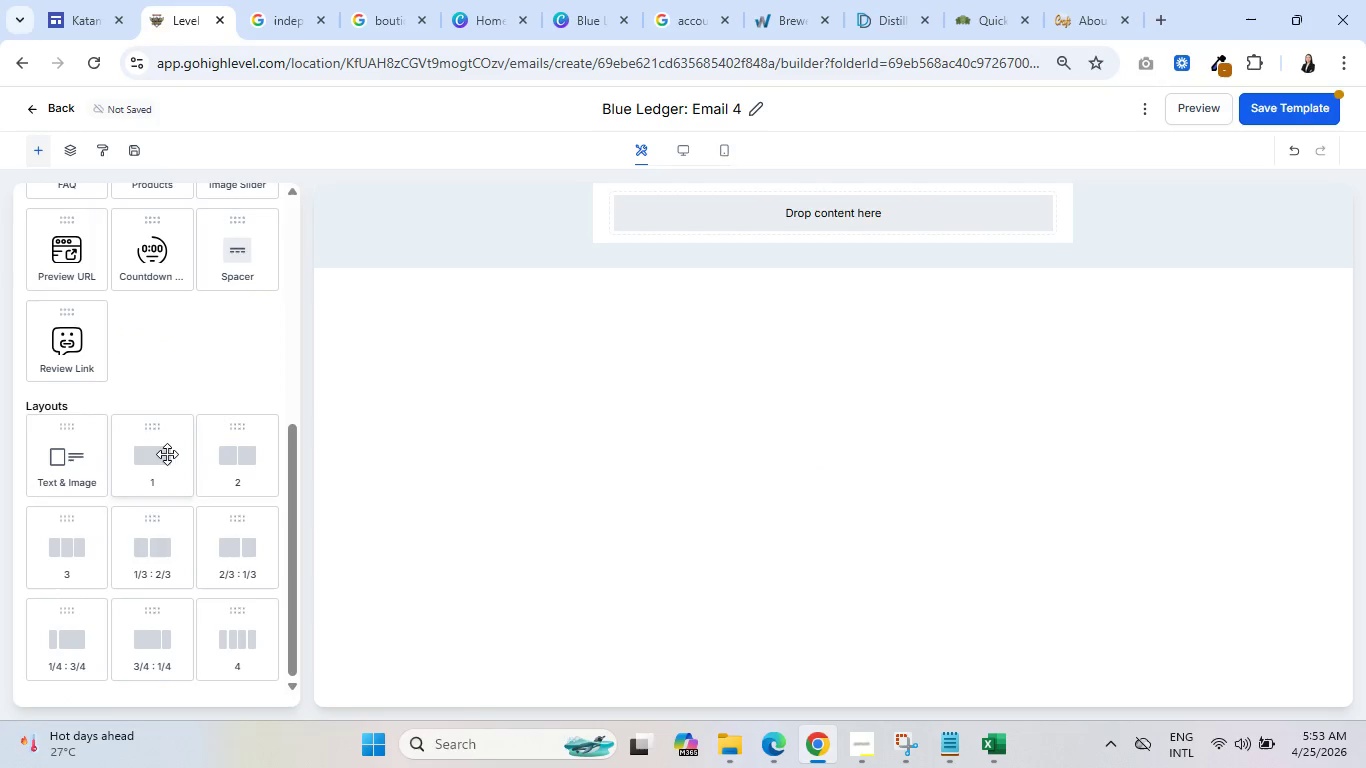 
left_click_drag(start_coordinate=[157, 454], to_coordinate=[711, 234])
 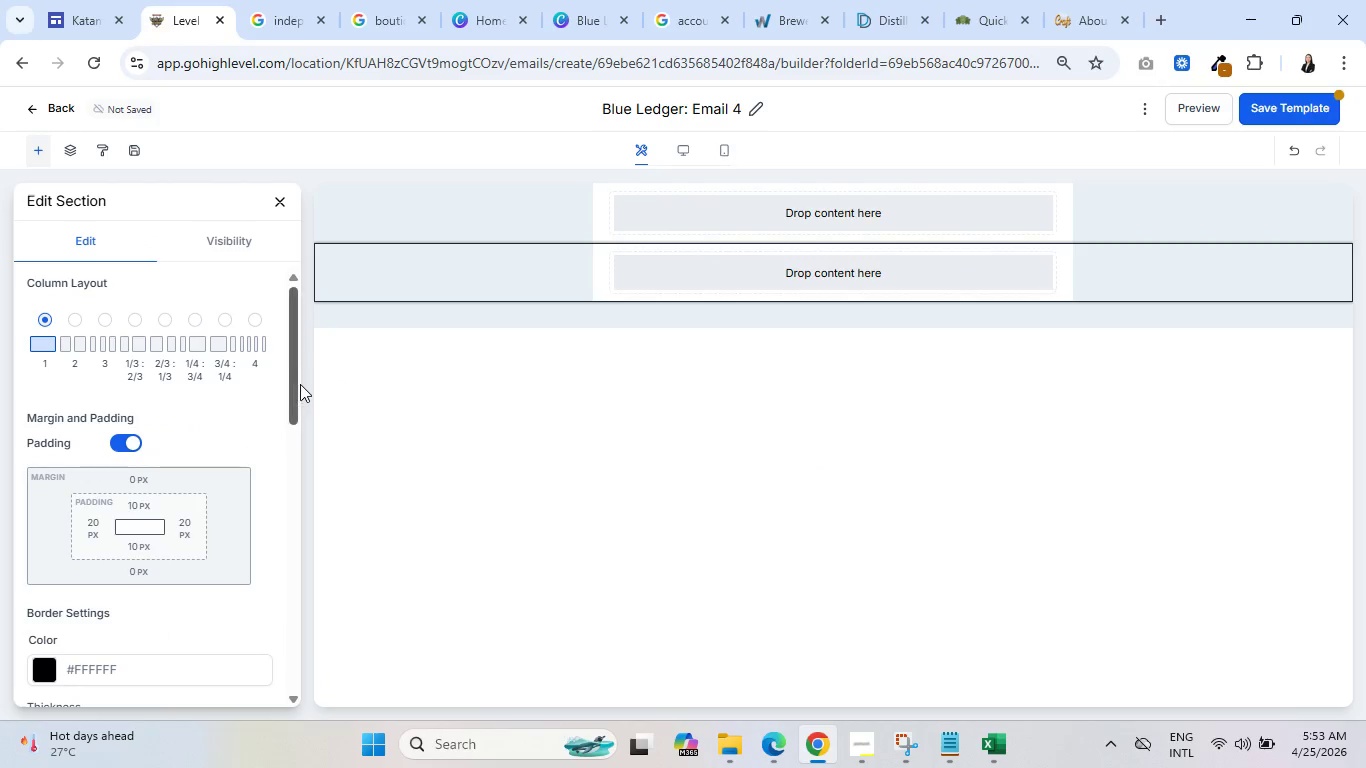 
left_click([275, 203])
 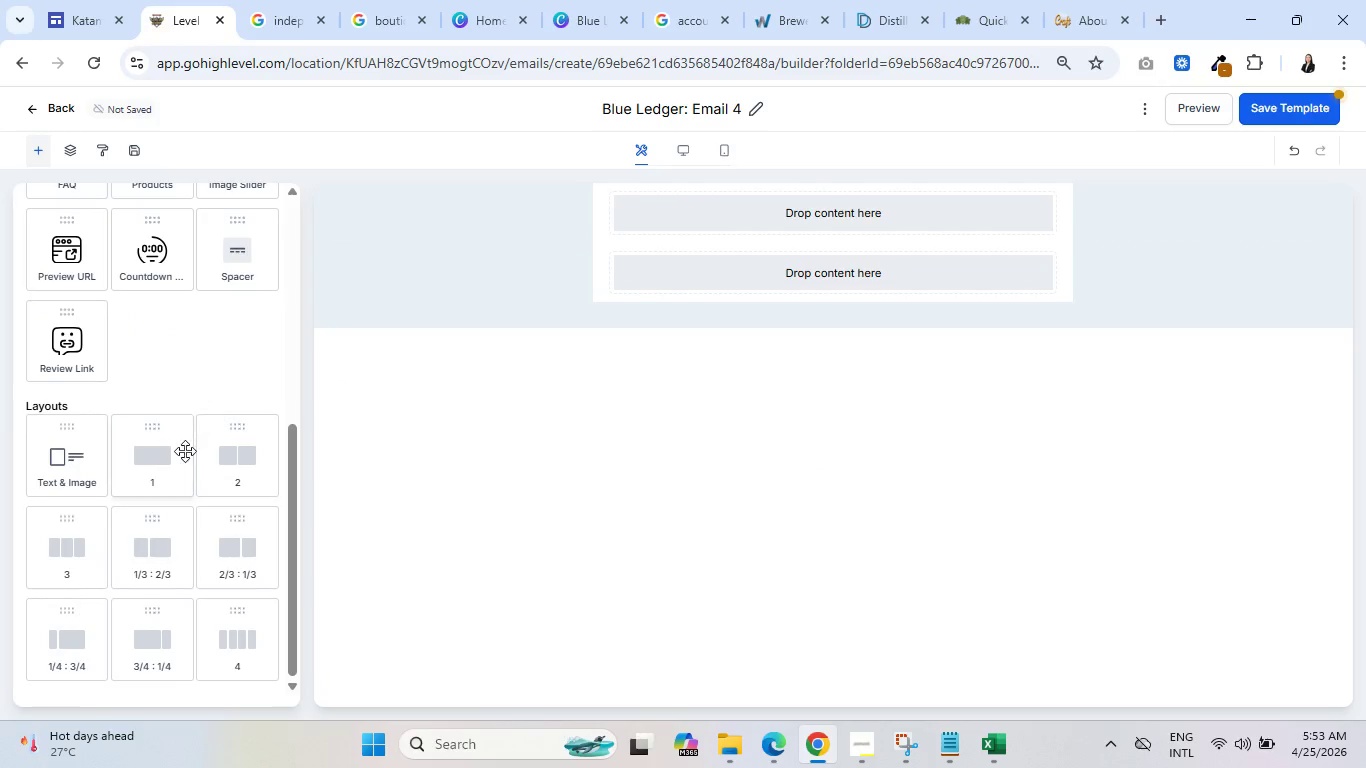 
left_click_drag(start_coordinate=[163, 452], to_coordinate=[747, 281])
 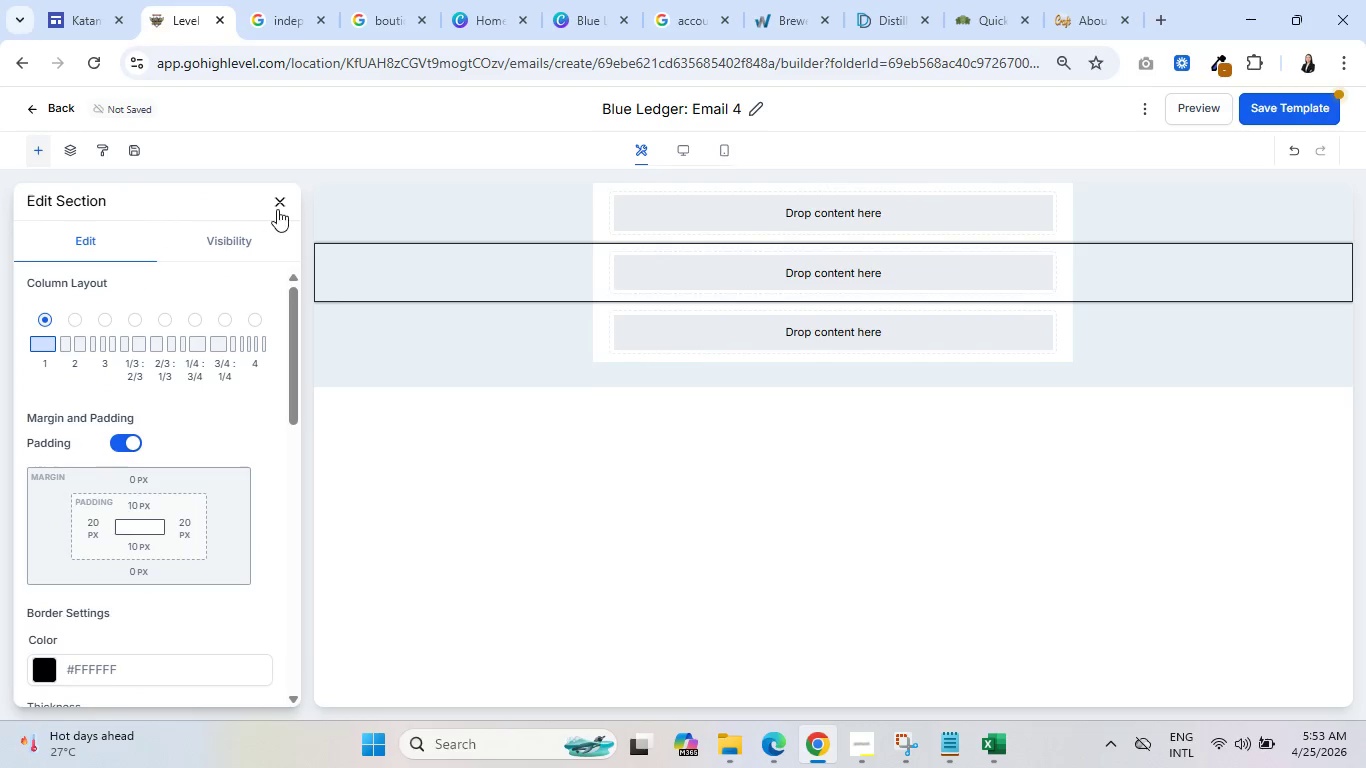 
left_click([277, 202])
 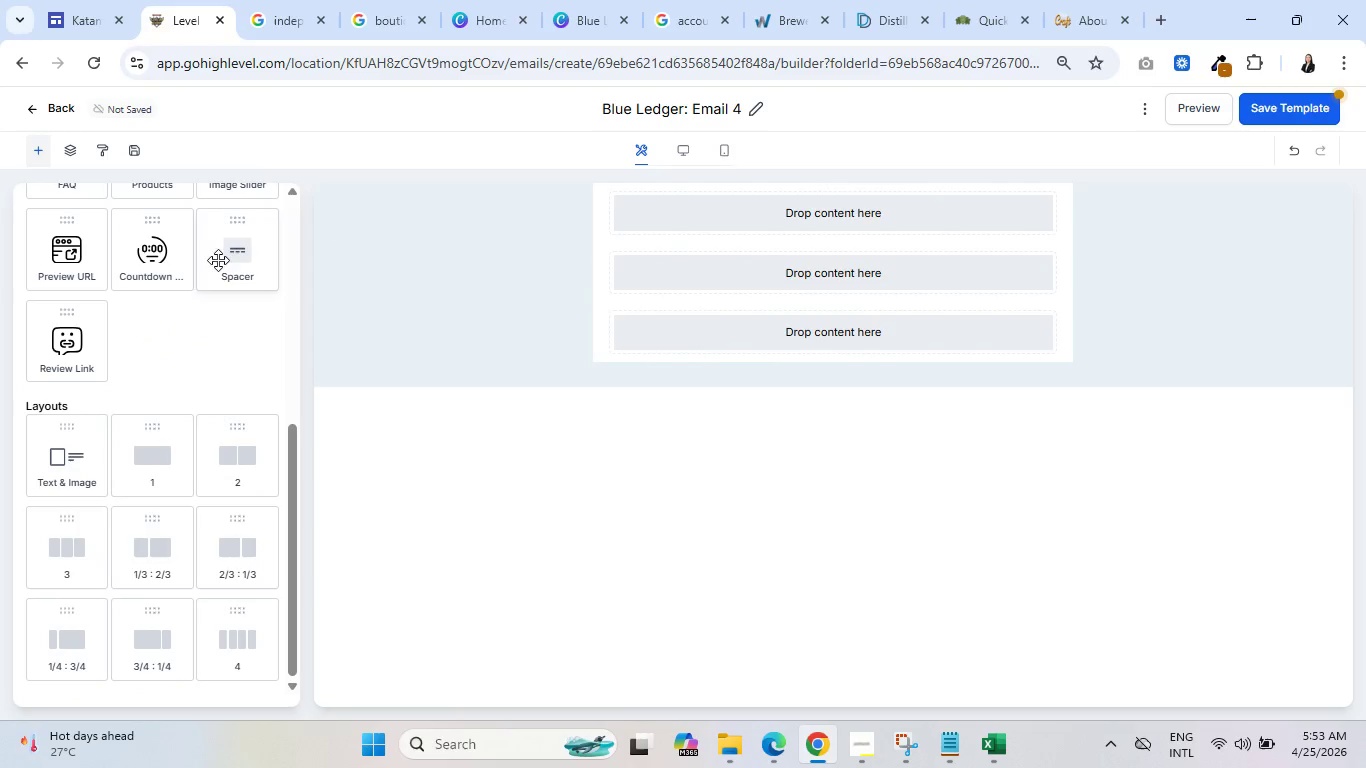 
scroll: coordinate [223, 318], scroll_direction: up, amount: 6.0
 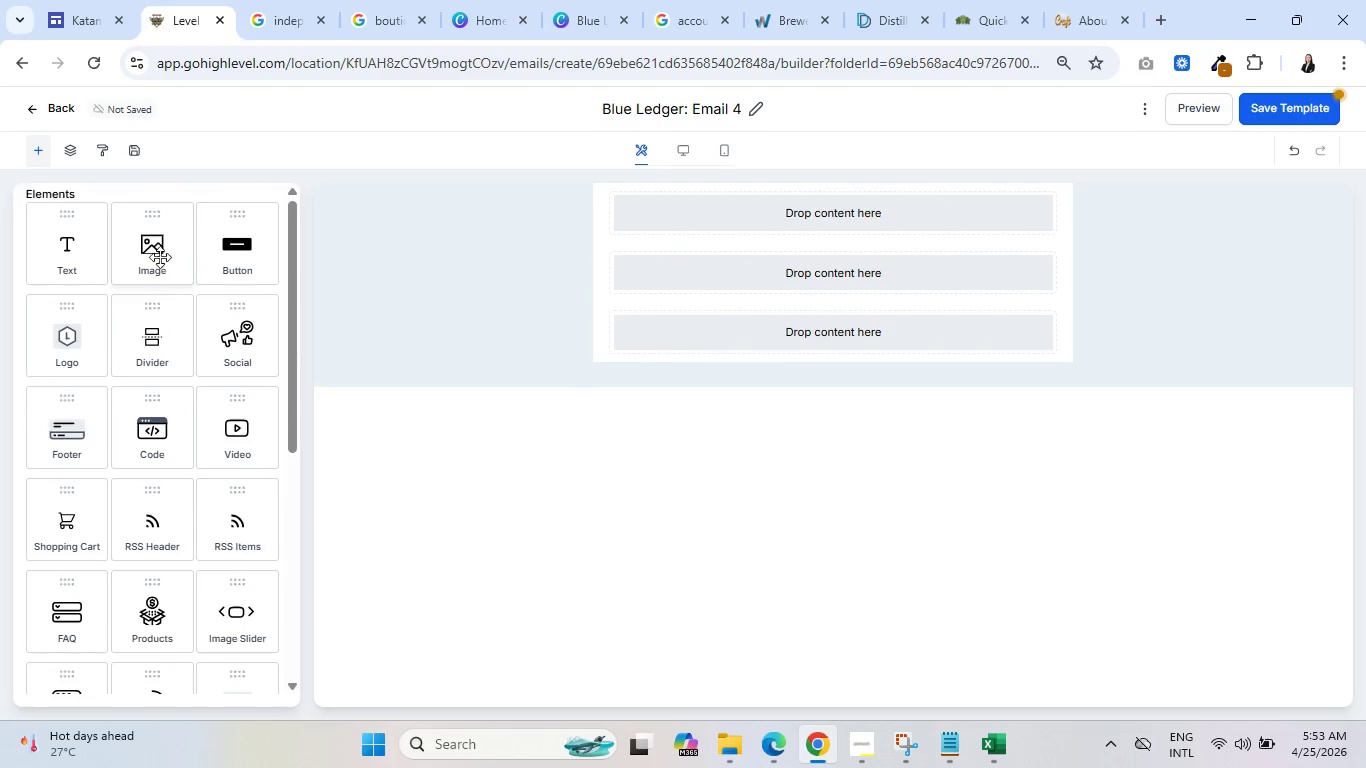 
left_click_drag(start_coordinate=[155, 253], to_coordinate=[789, 216])
 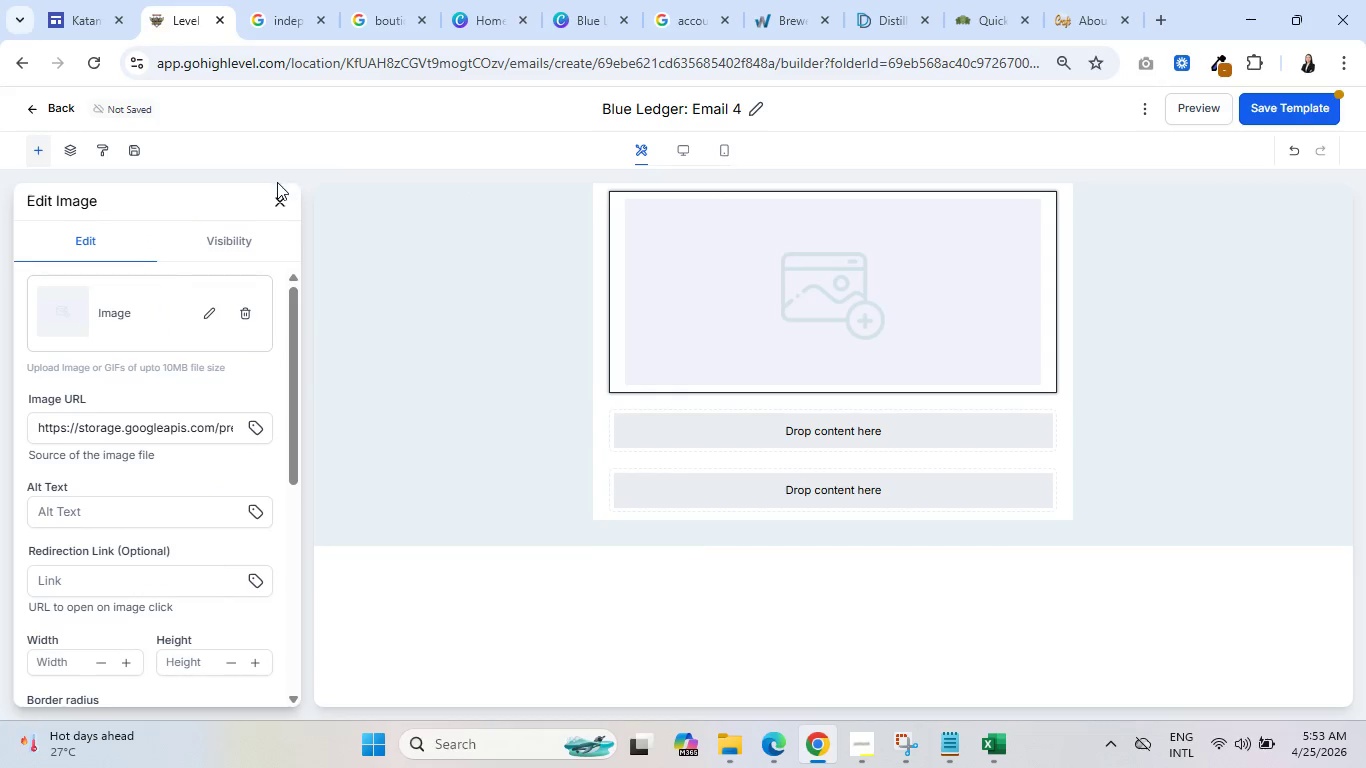 
left_click([277, 197])
 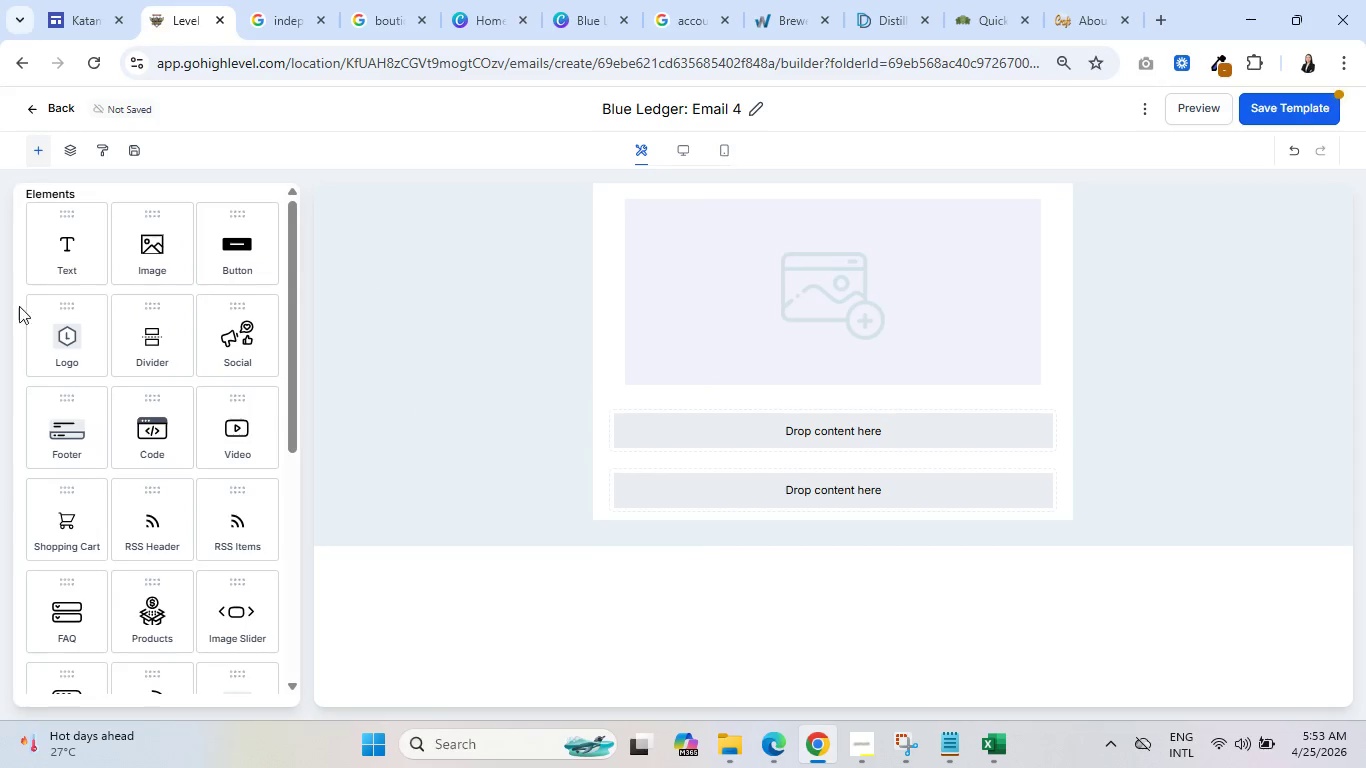 
left_click_drag(start_coordinate=[70, 254], to_coordinate=[779, 445])
 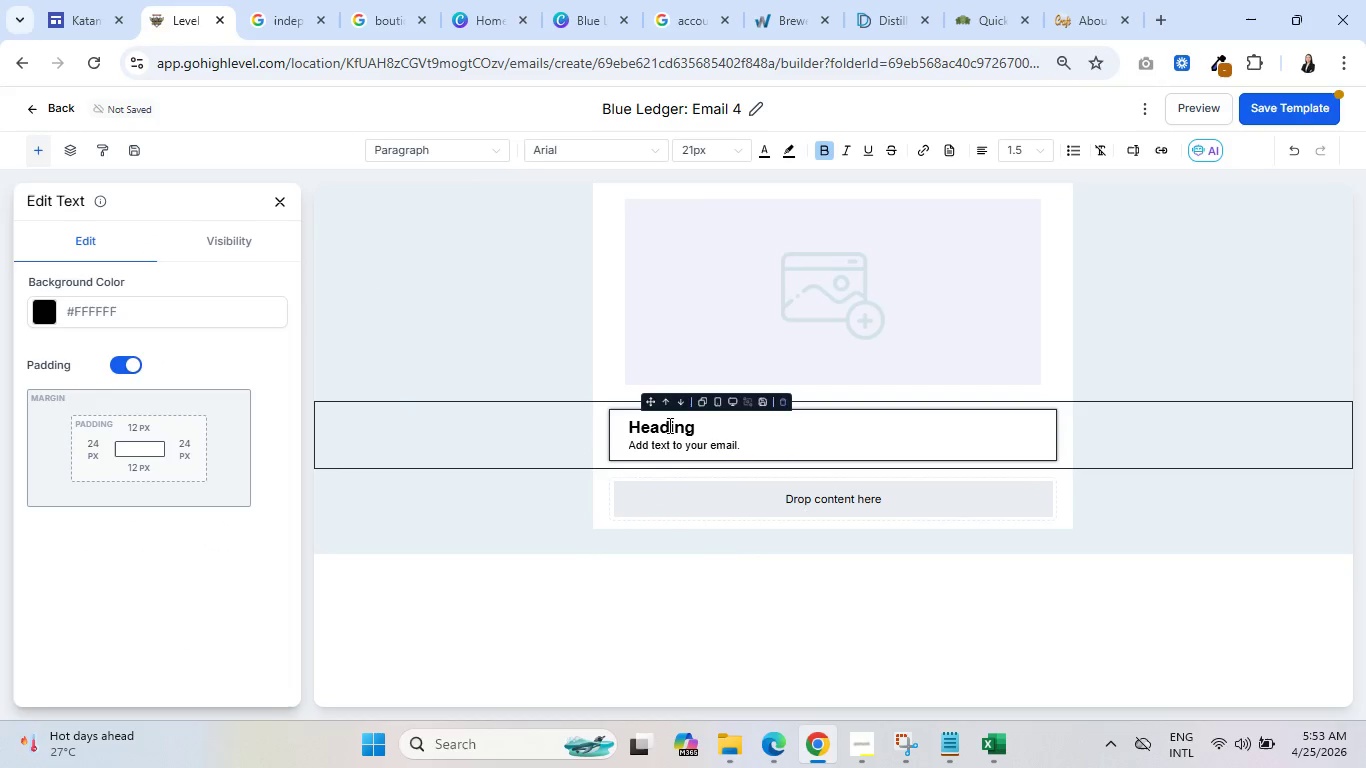 
double_click([668, 425])
 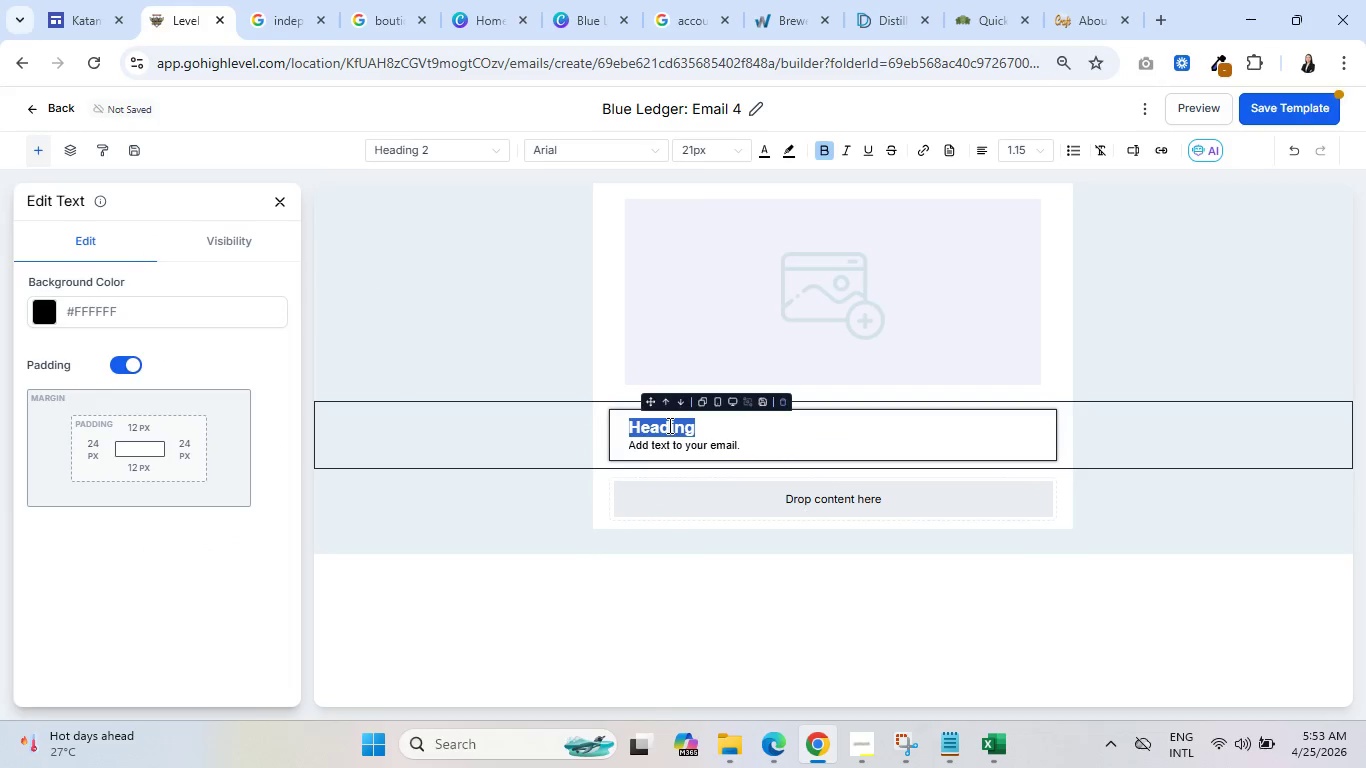 
key(Backspace)
 